 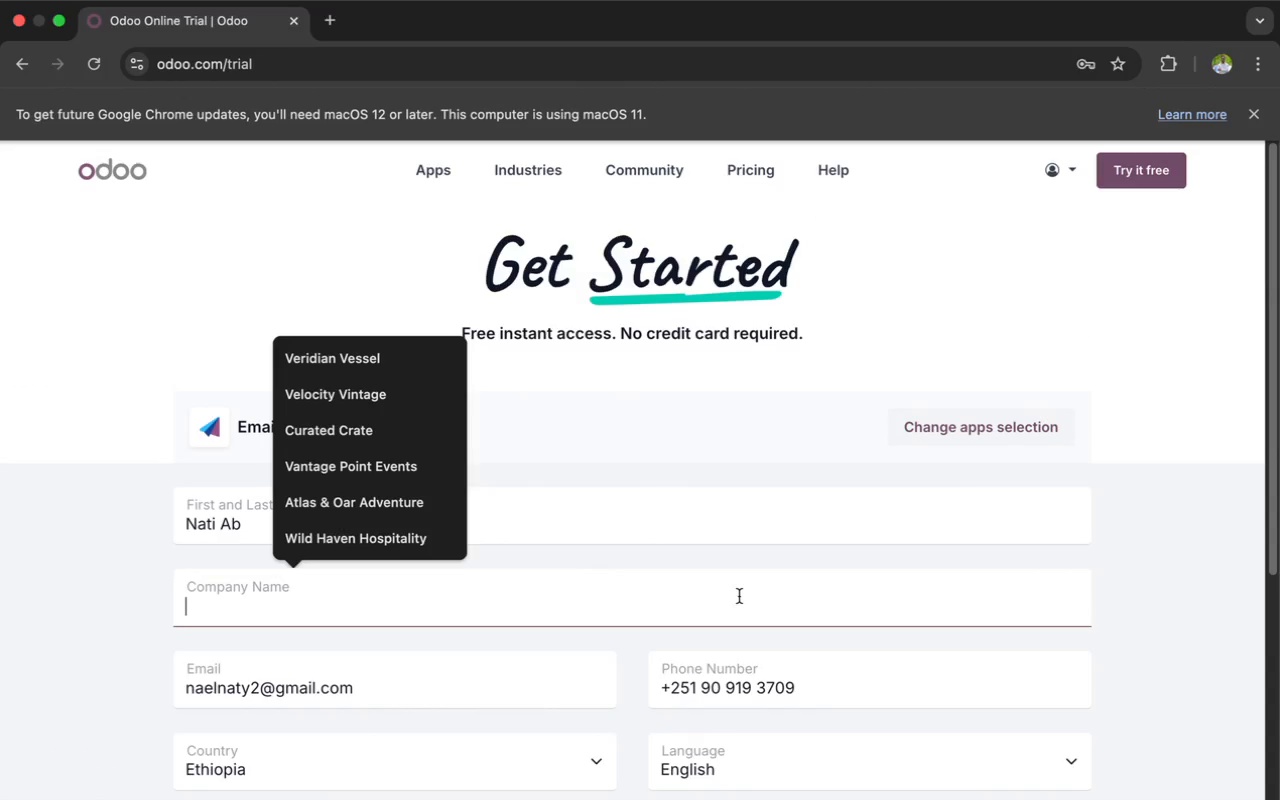 
key(Meta+V)
 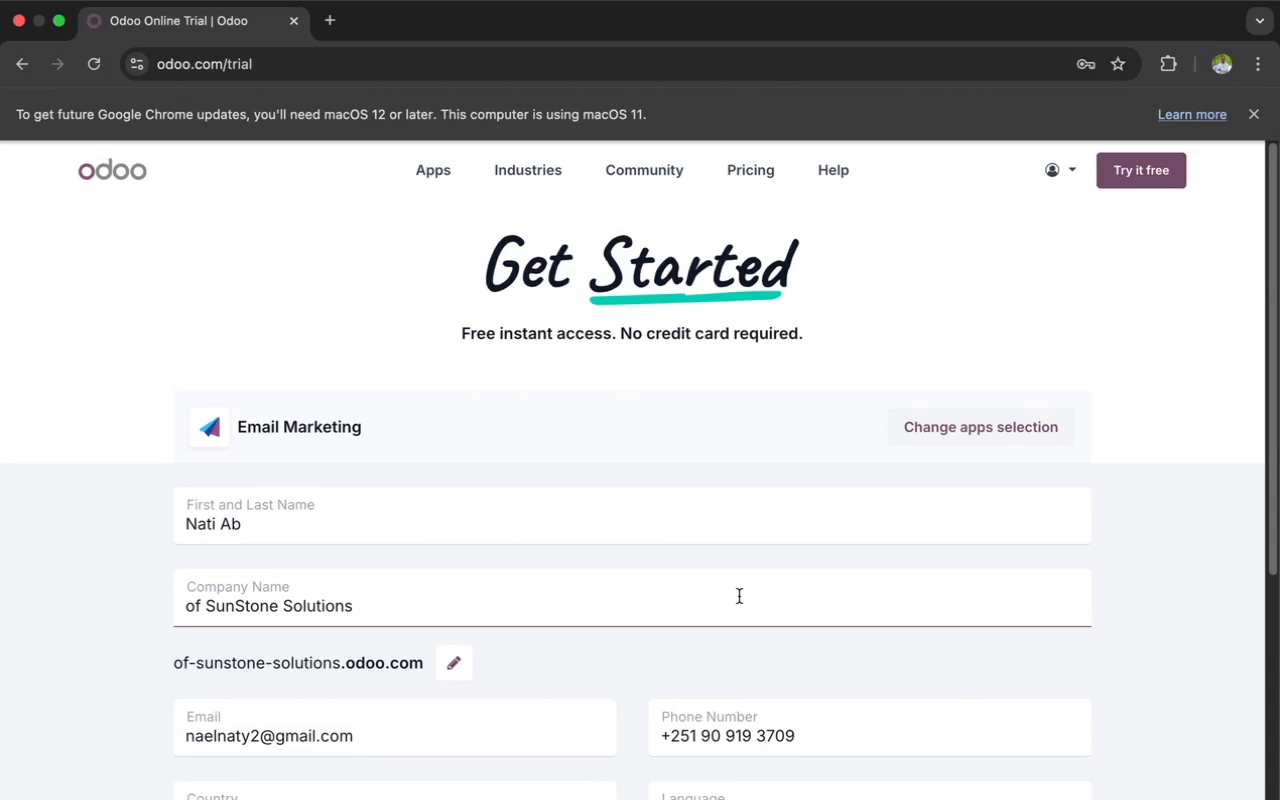 
scroll: coordinate [744, 646], scroll_direction: down, amount: 27.0
 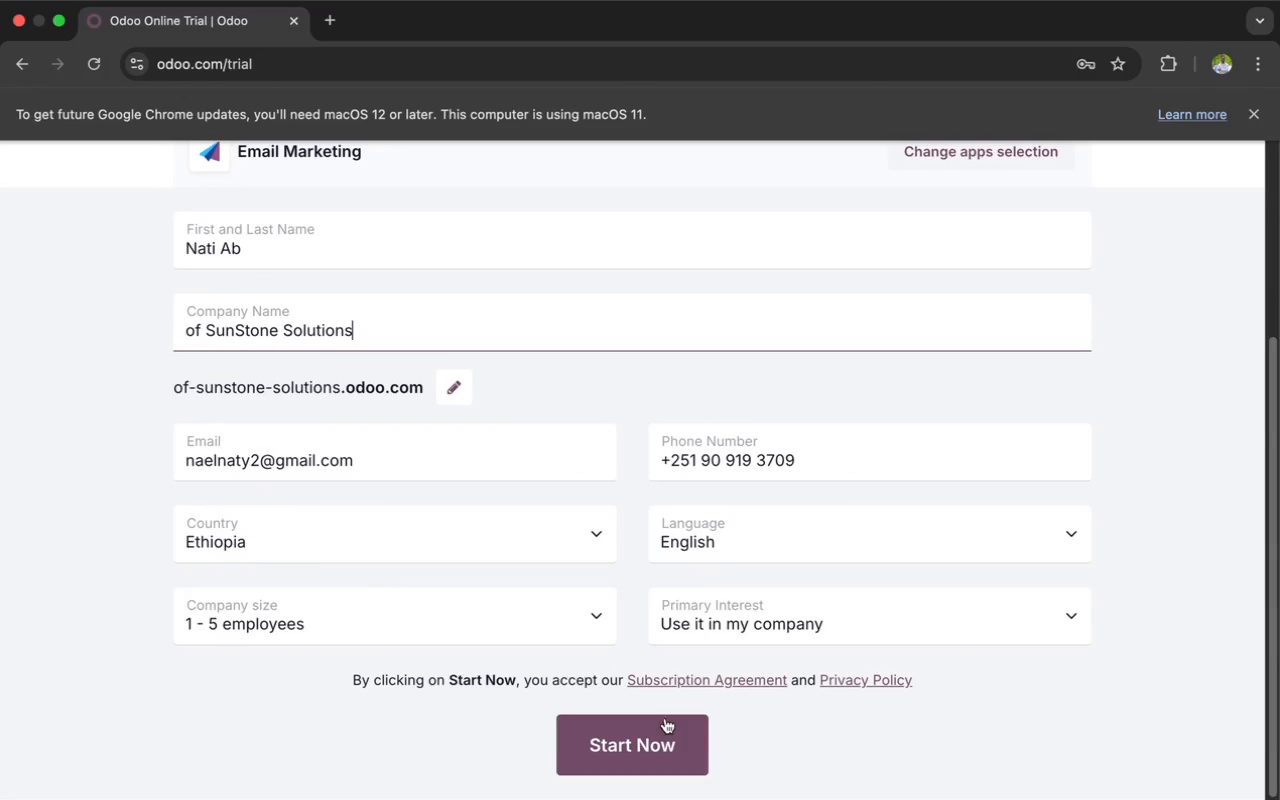 
left_click([641, 745])
 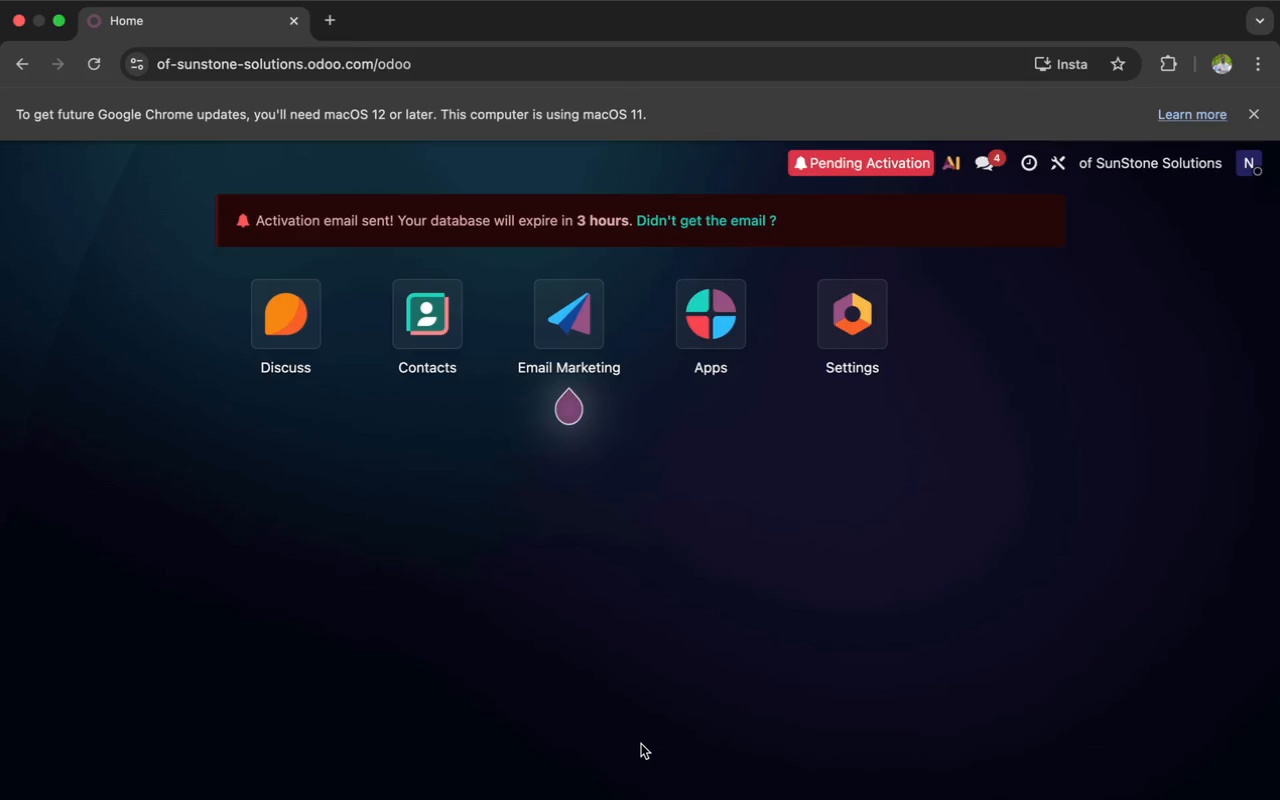 
wait(28.33)
 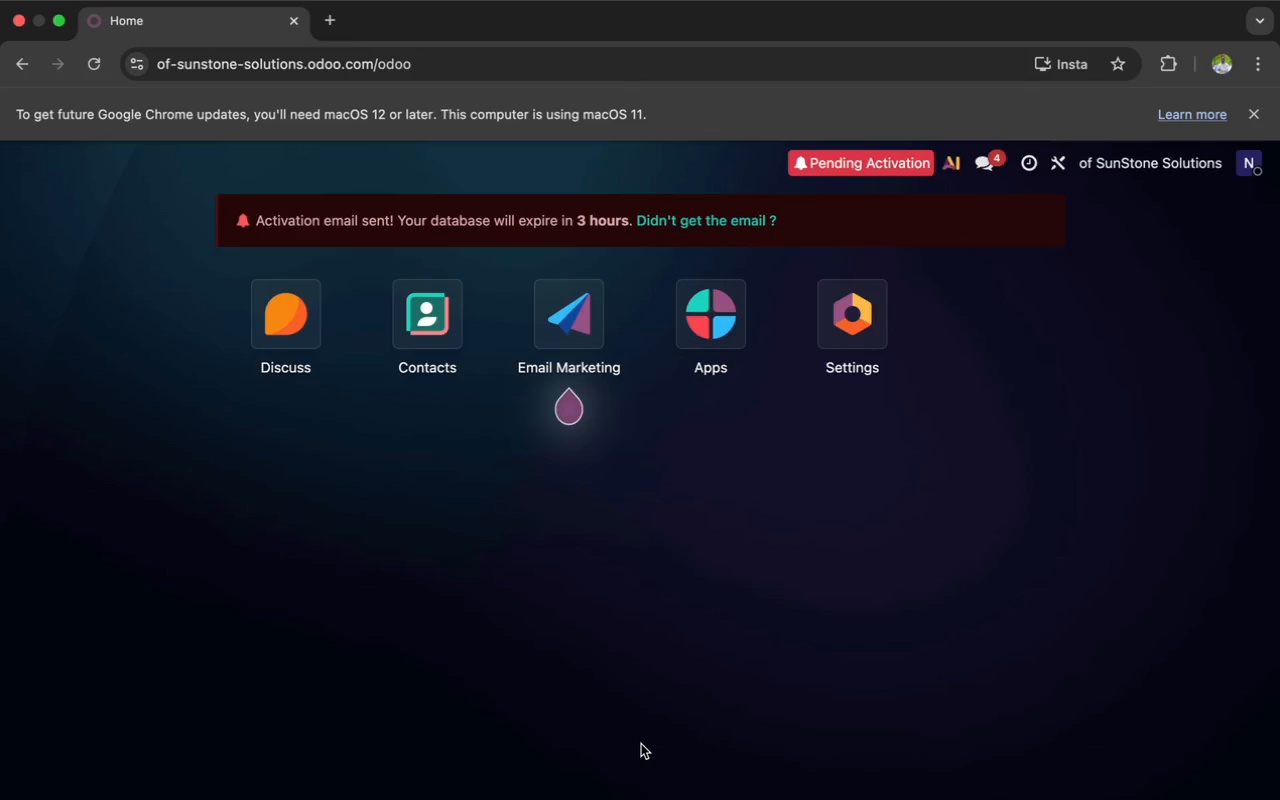 
left_click([559, 335])
 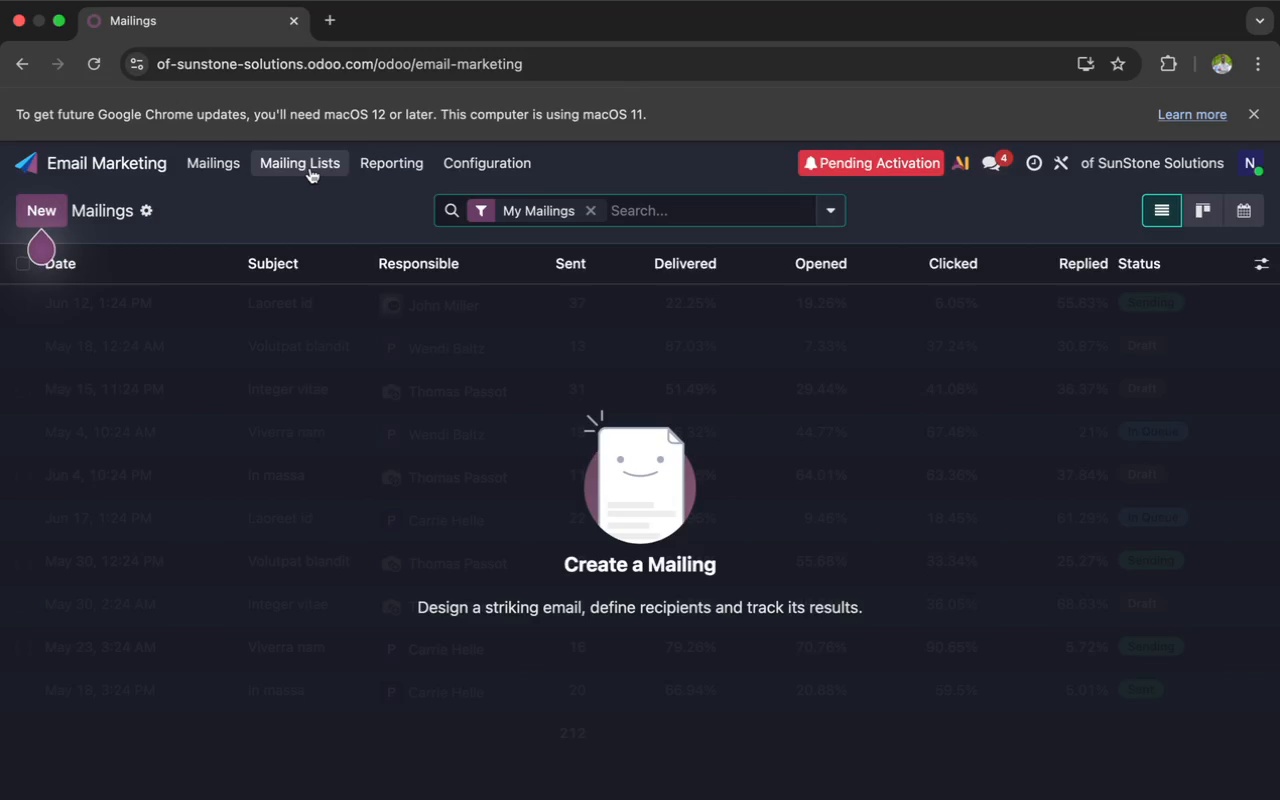 
wait(85.45)
 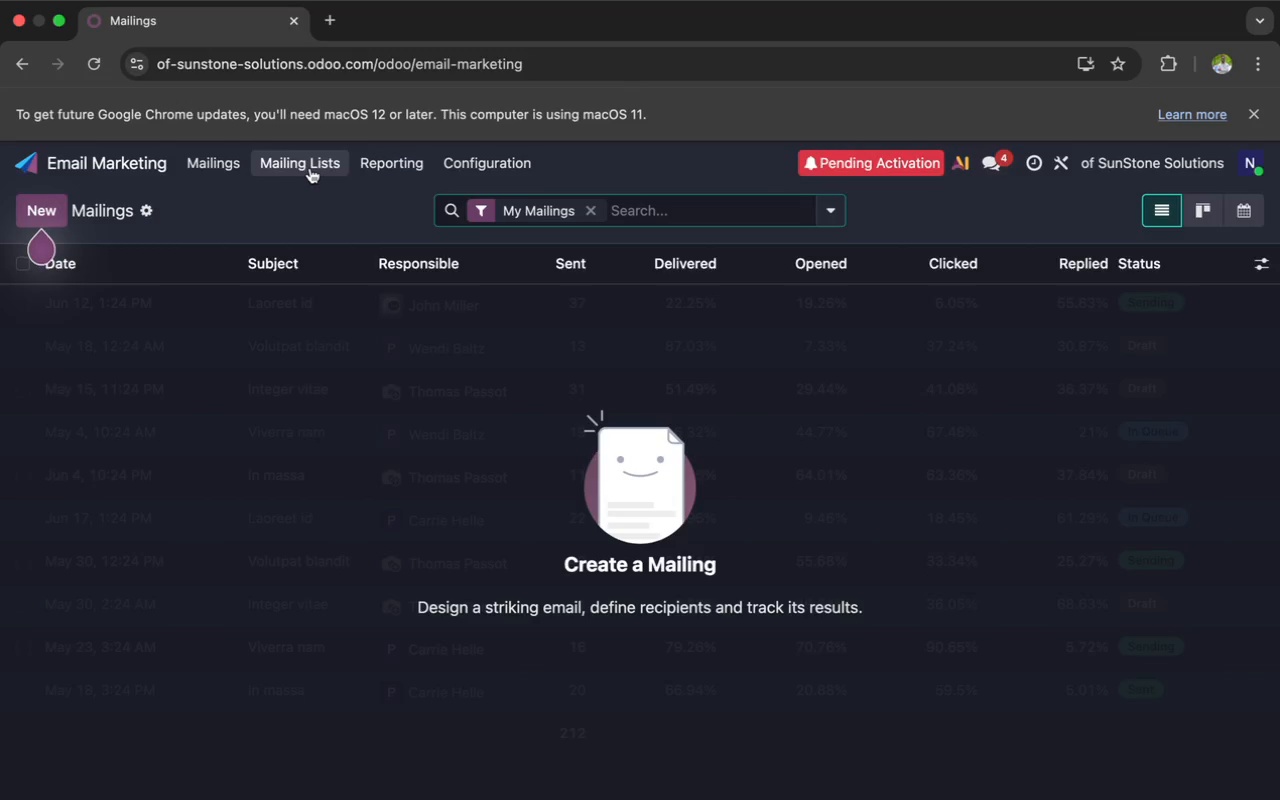 
left_click([303, 168])
 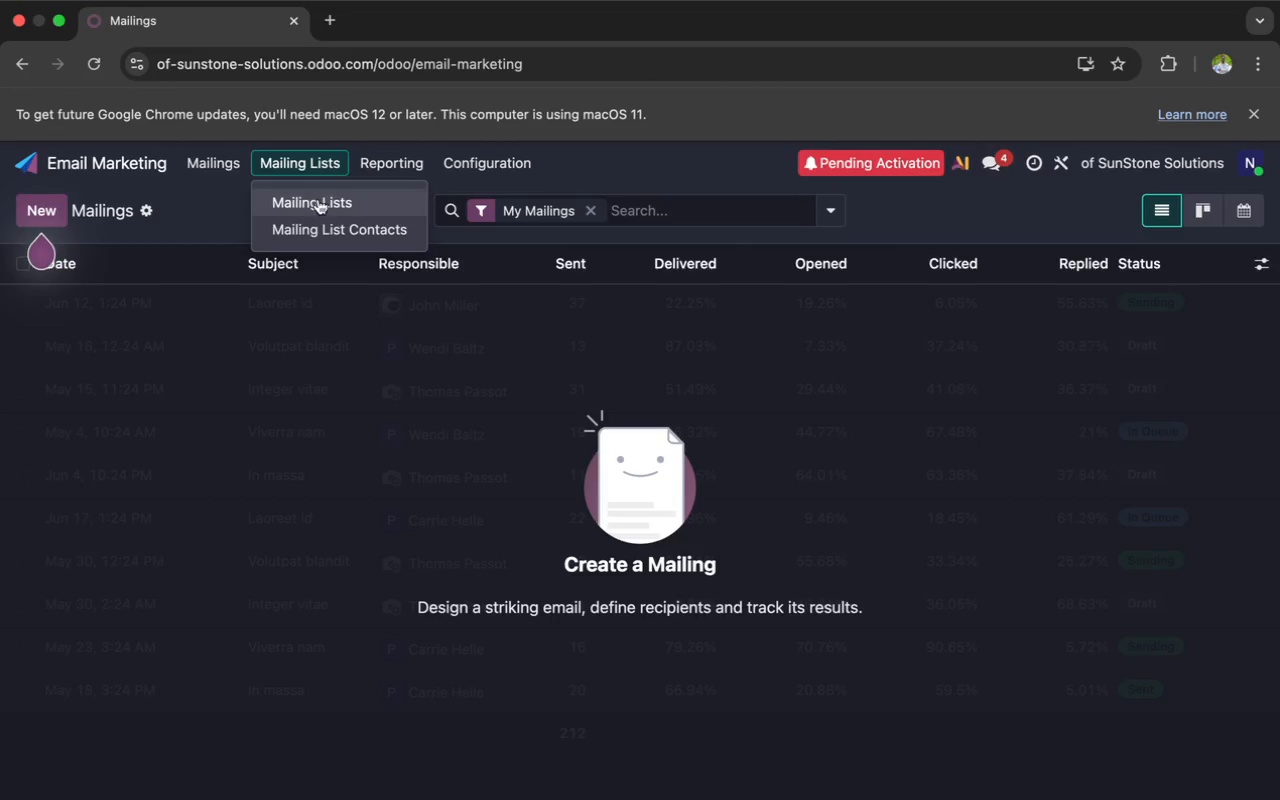 
left_click([318, 200])
 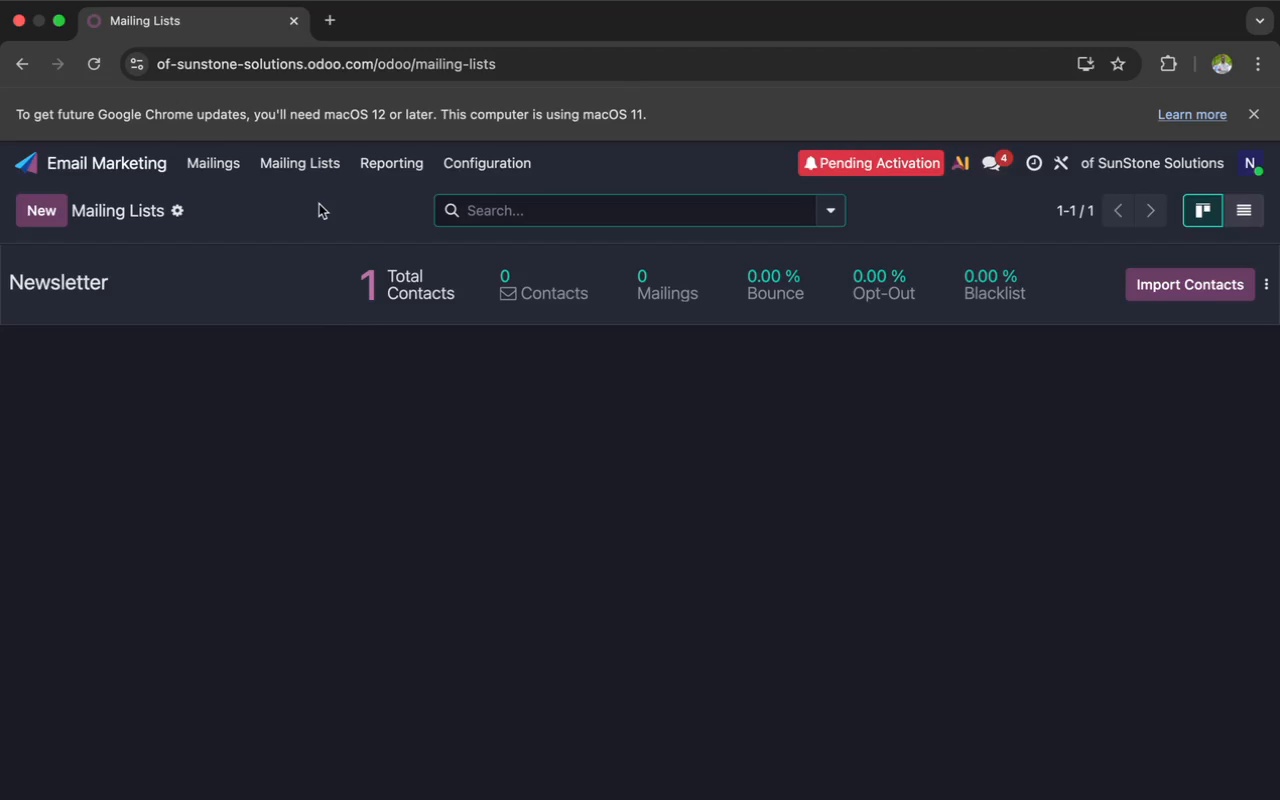 
wait(34.63)
 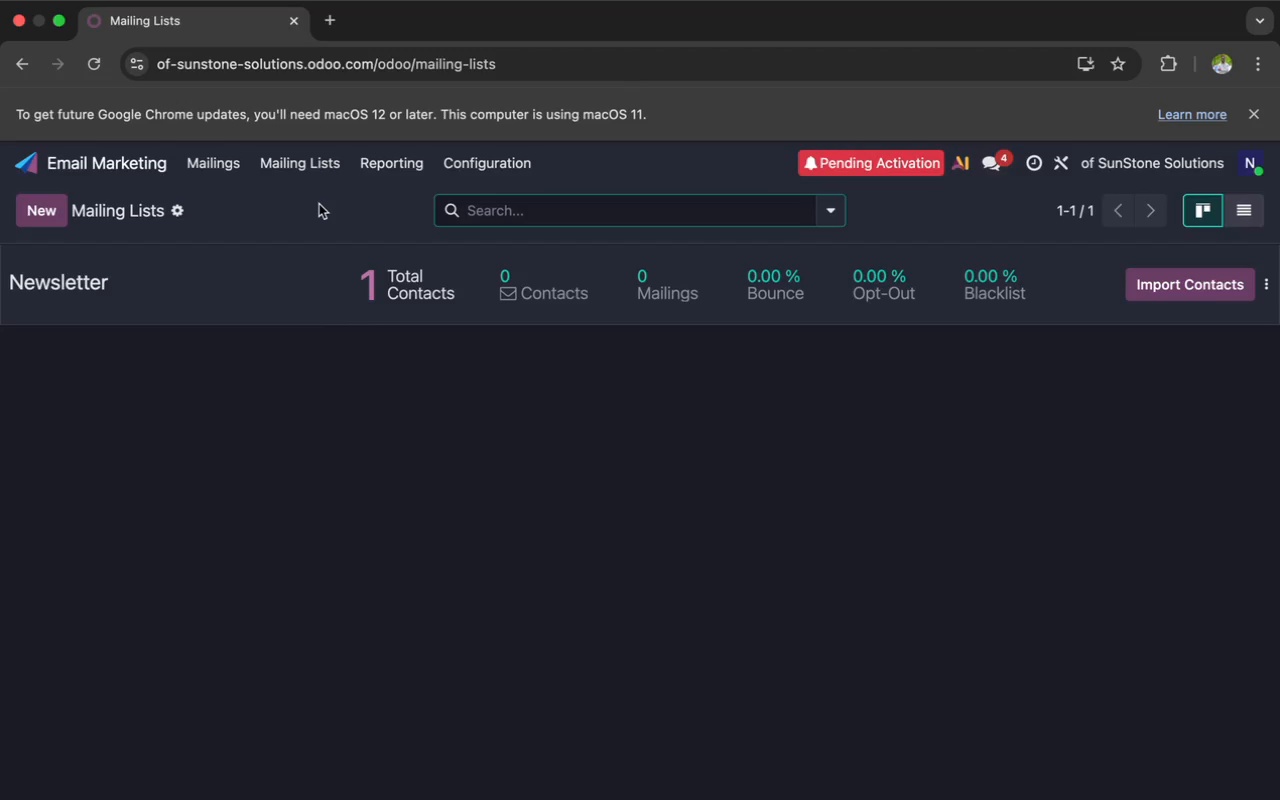 
left_click([34, 212])
 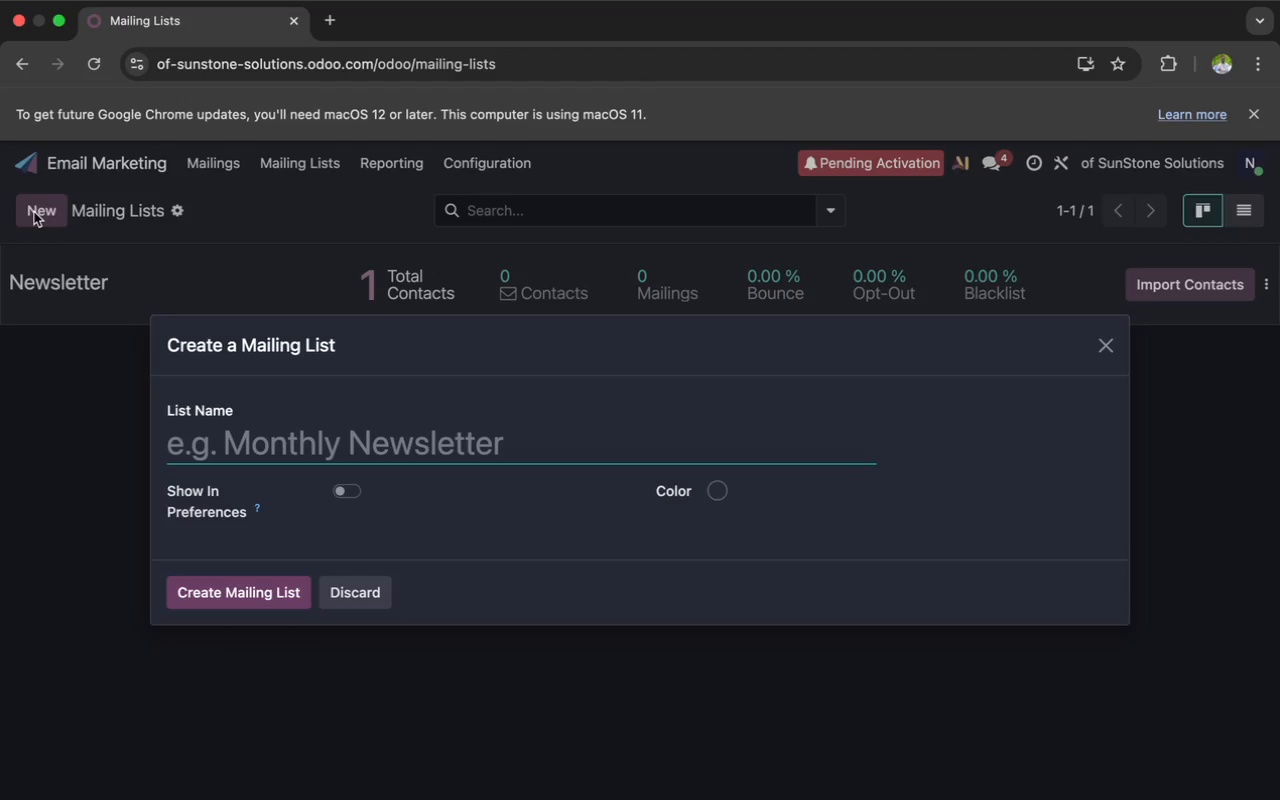 
wait(77.03)
 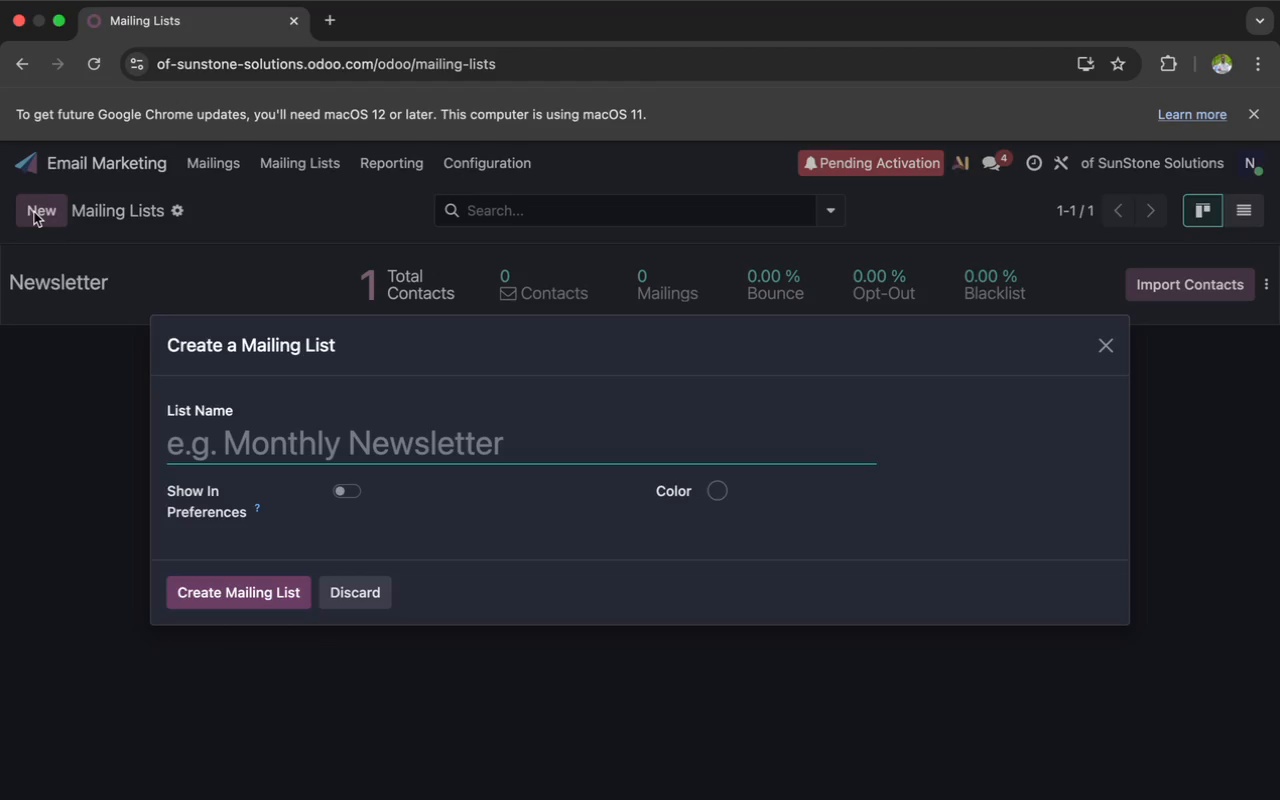 
key(S)
 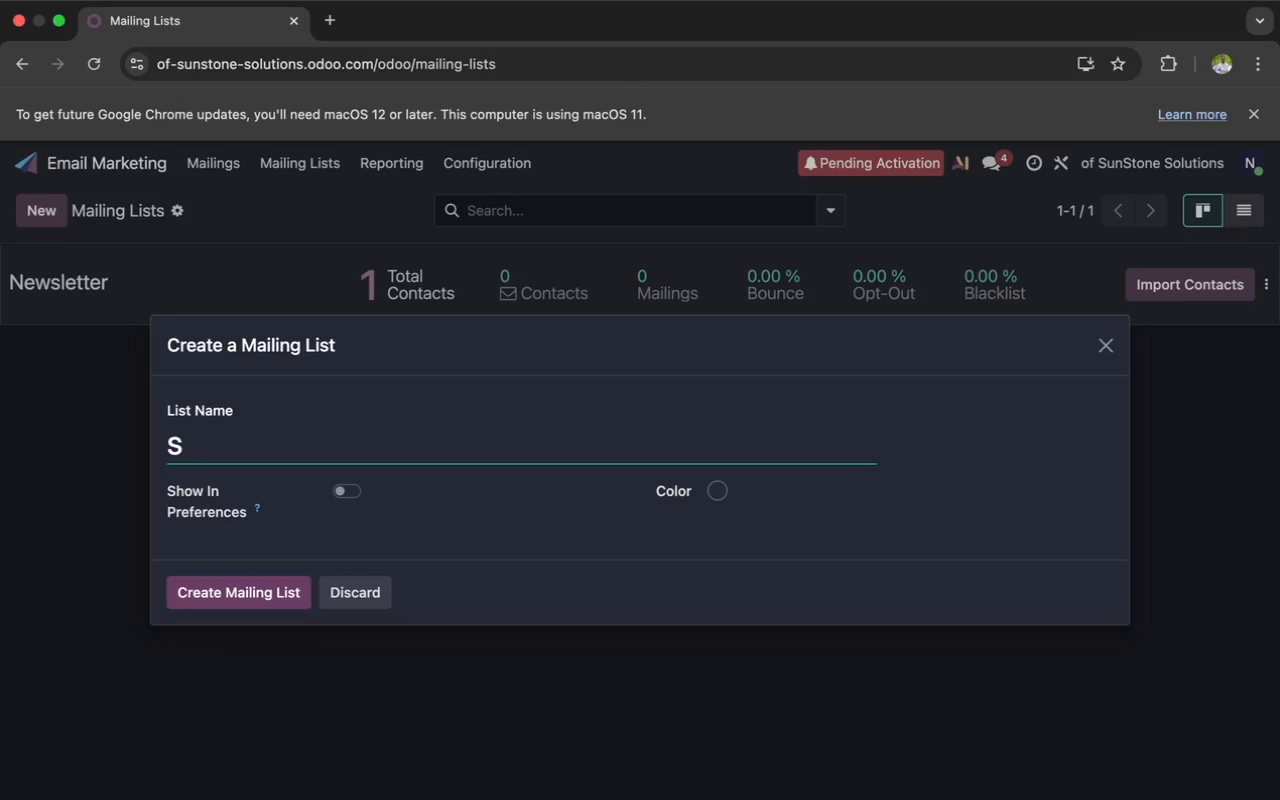 
key(Backspace)
 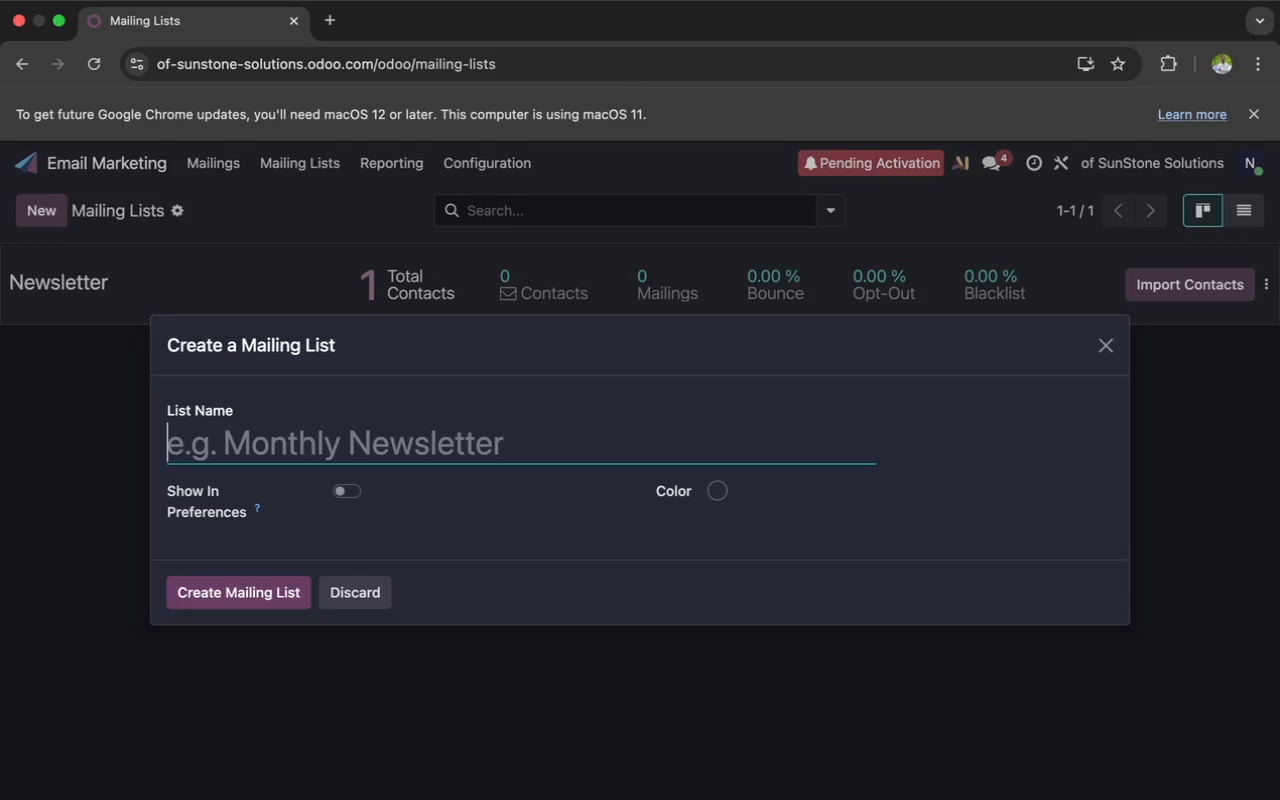 
key(Shift+S)
 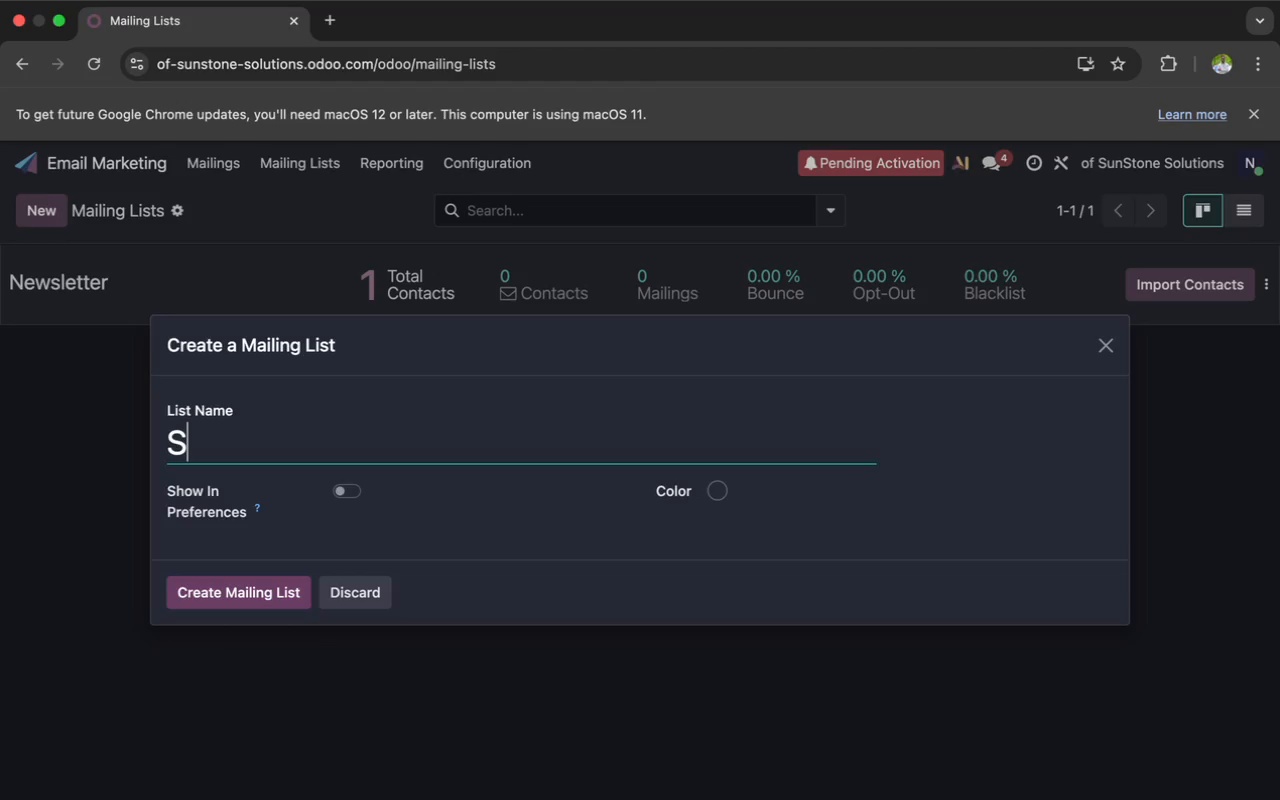 
type(olar A)
 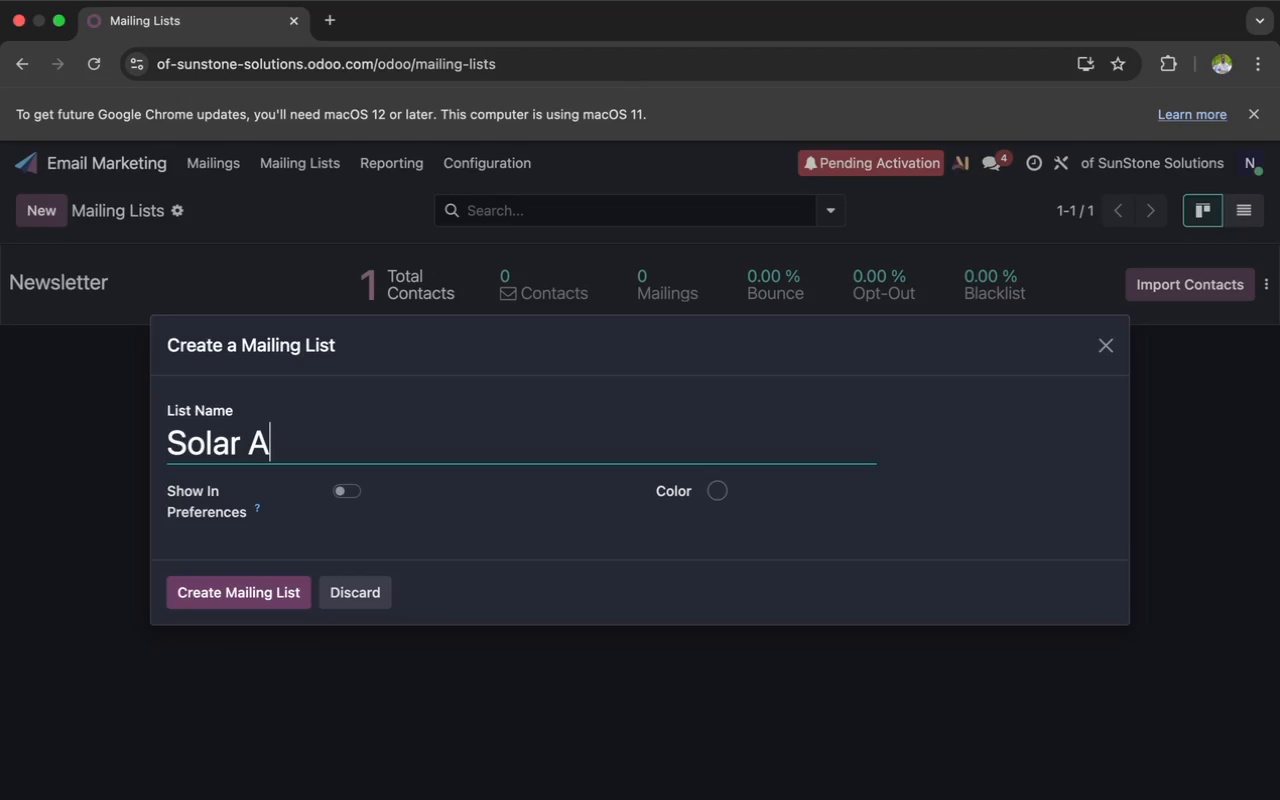 
type(udit)
 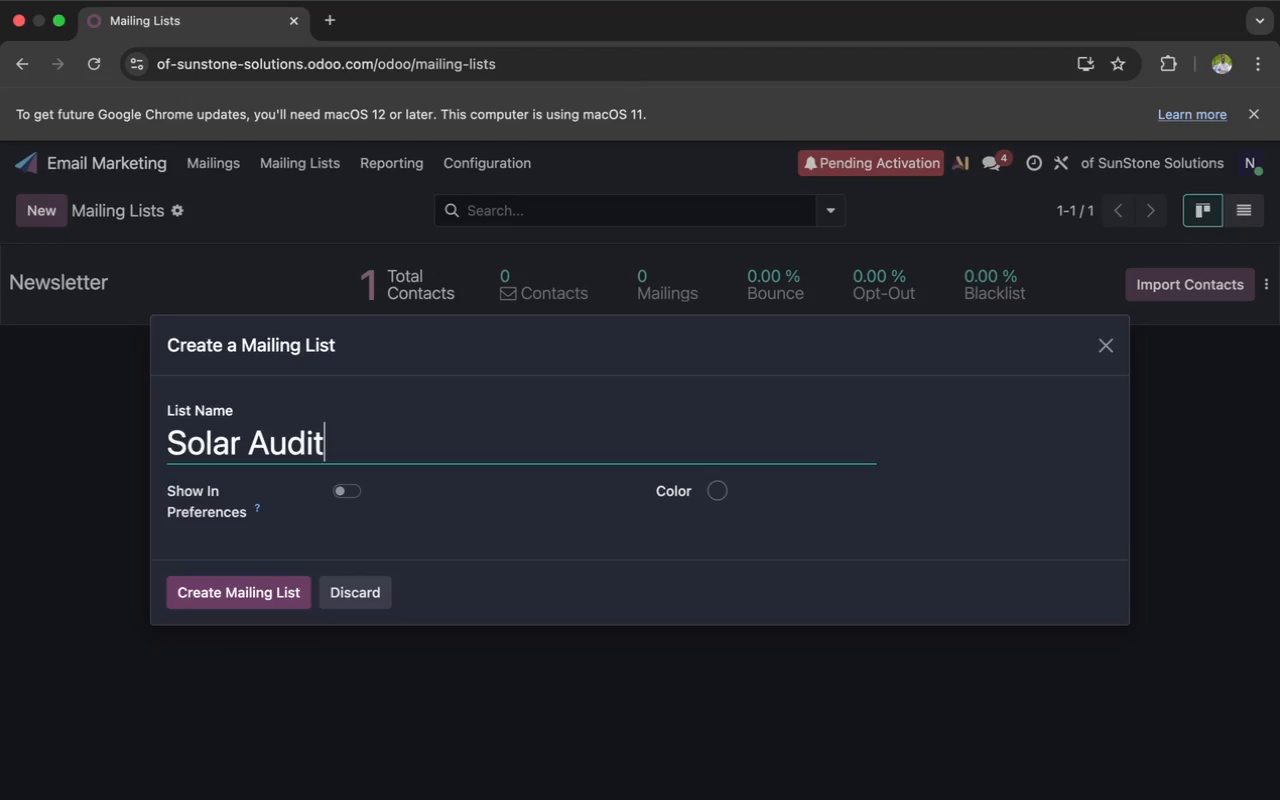 
wait(11.59)
 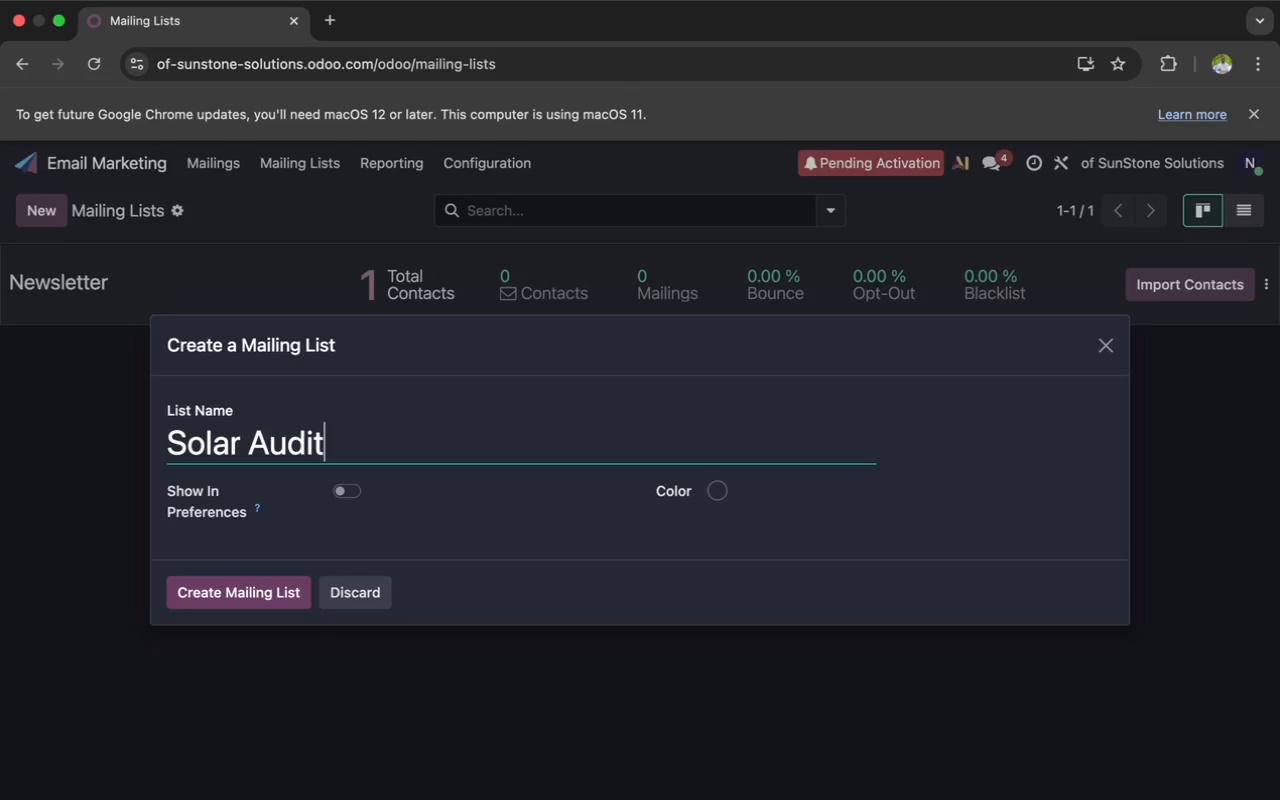 
type( Recover)
 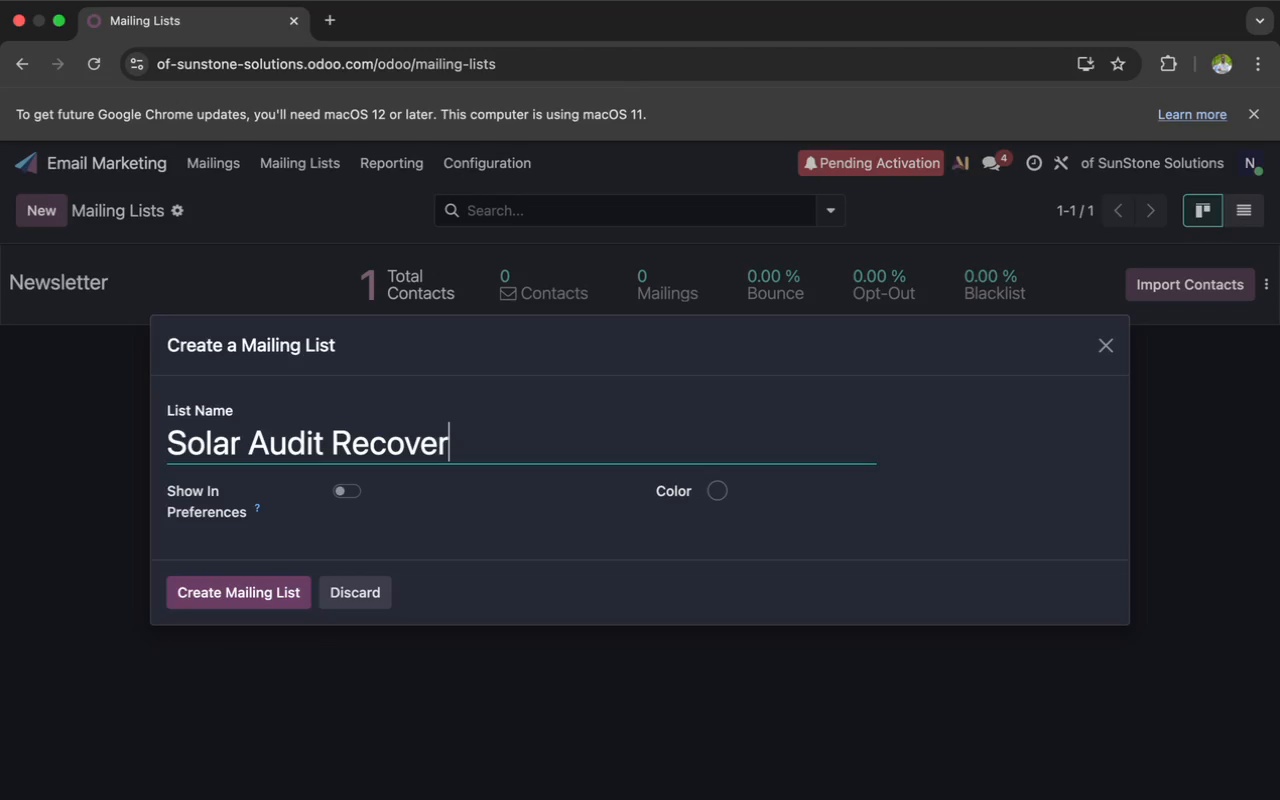 
key(Y)
 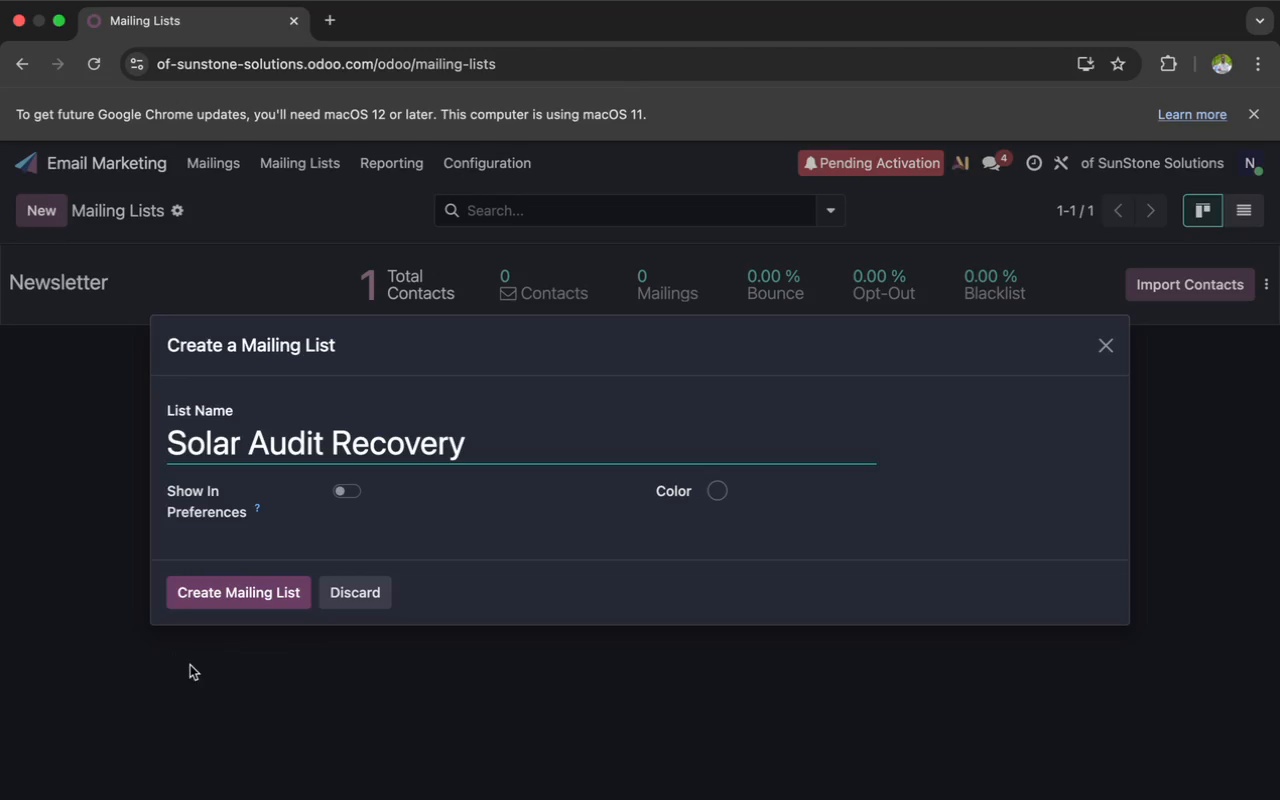 
left_click([224, 592])
 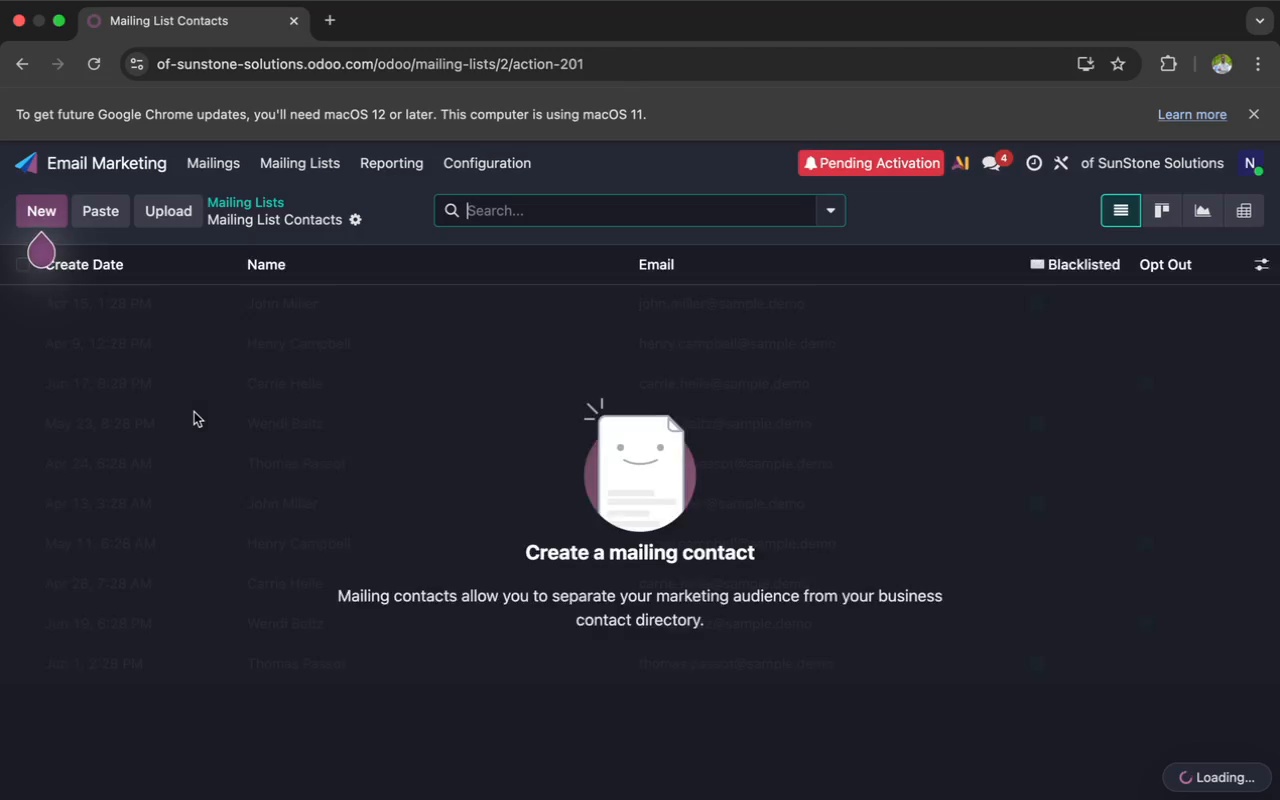 
left_click([164, 212])
 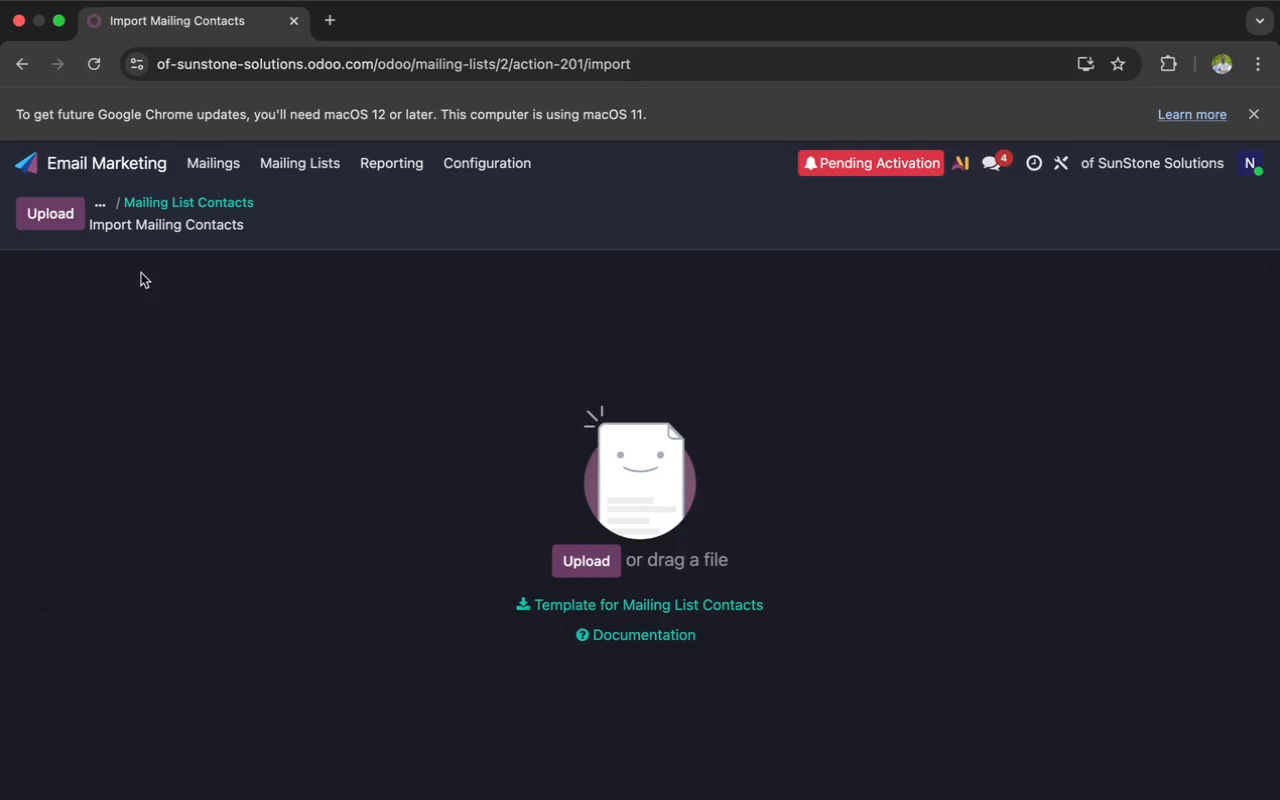 
left_click([58, 218])
 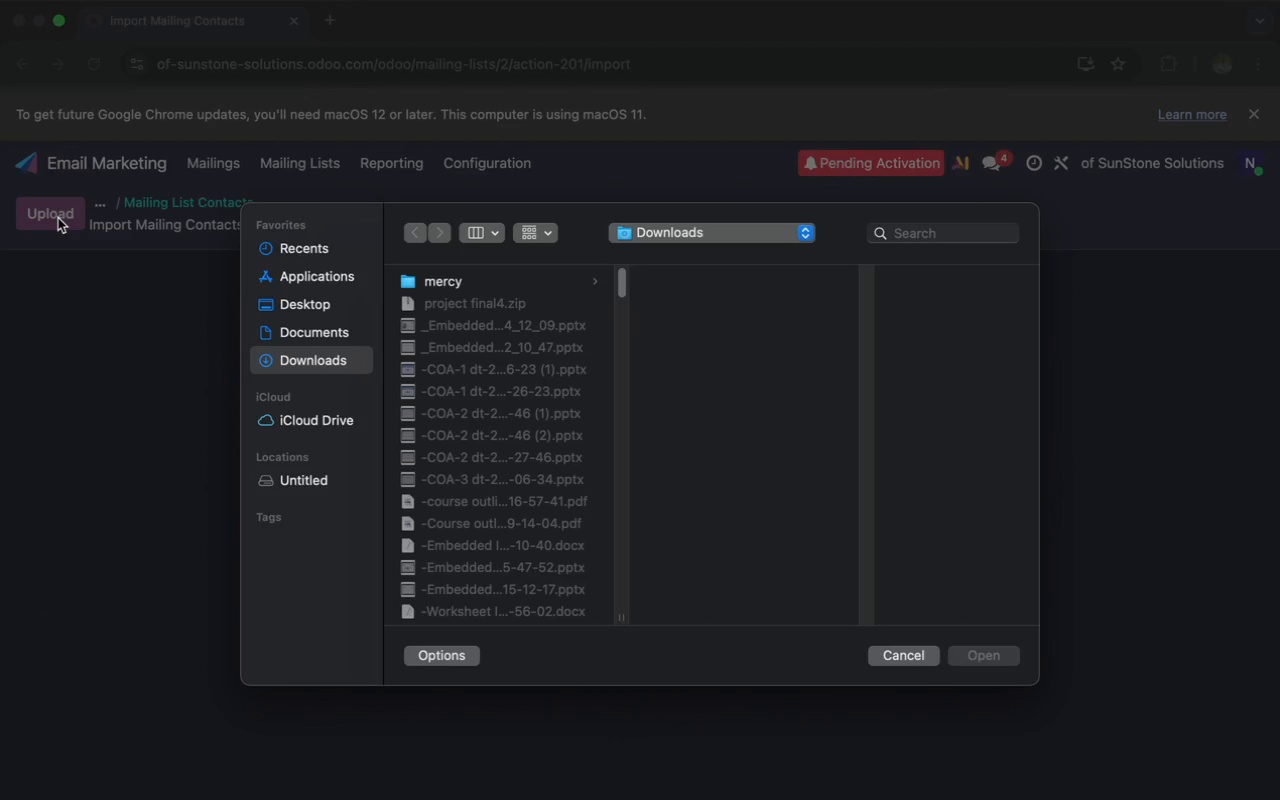 
type(sol)
 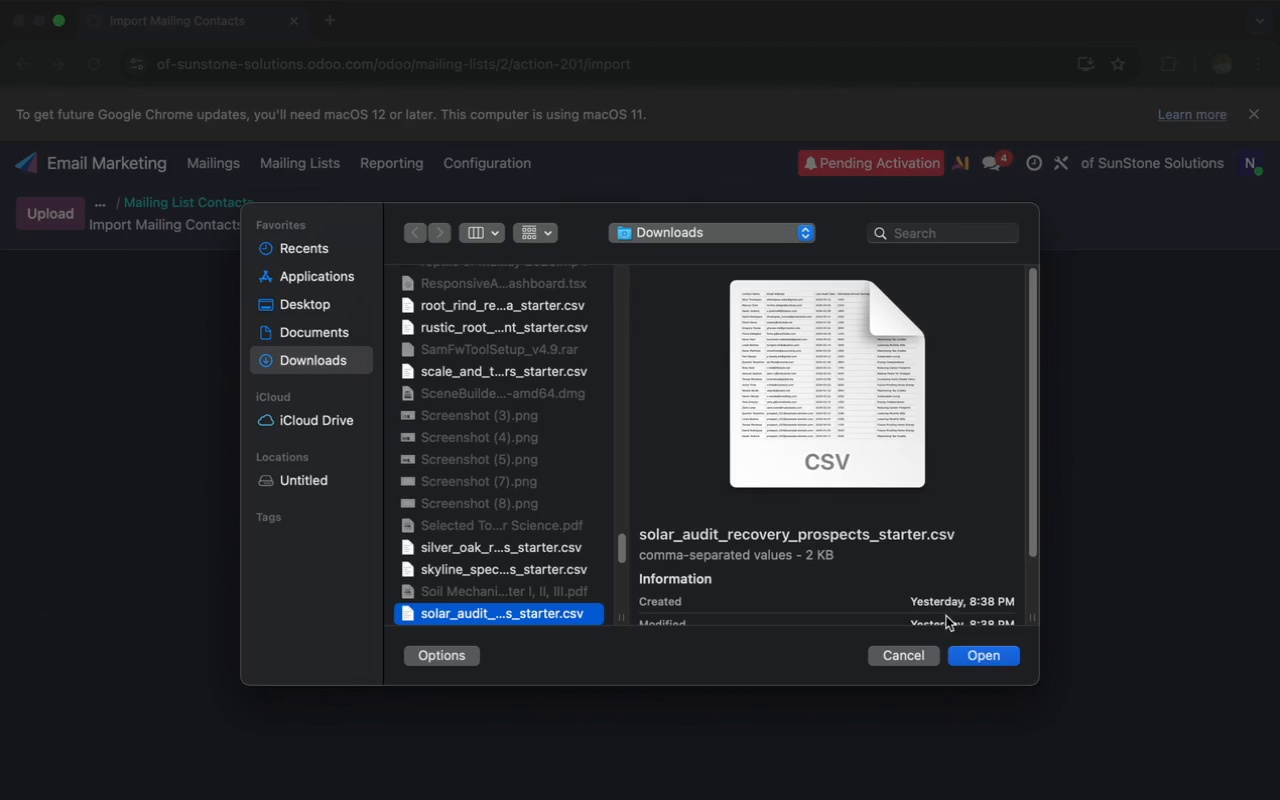 
left_click([989, 659])
 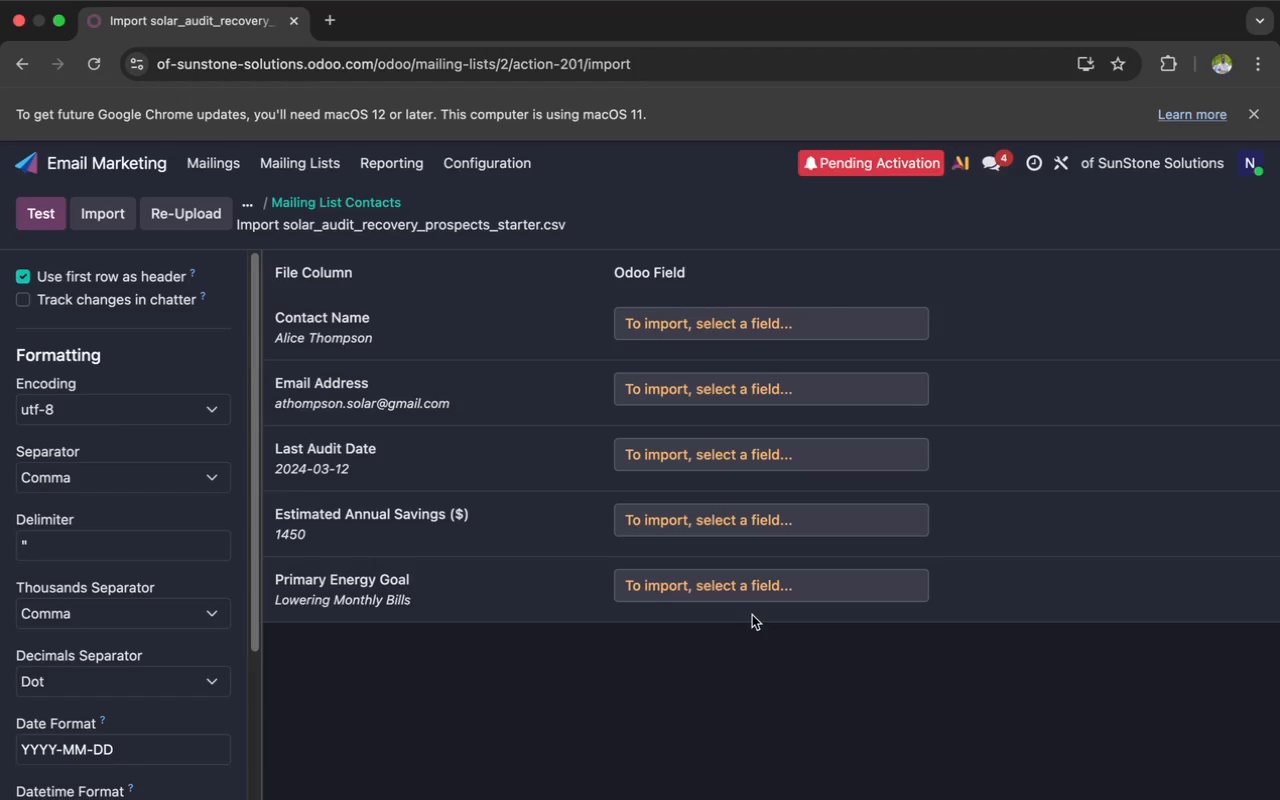 
wait(8.08)
 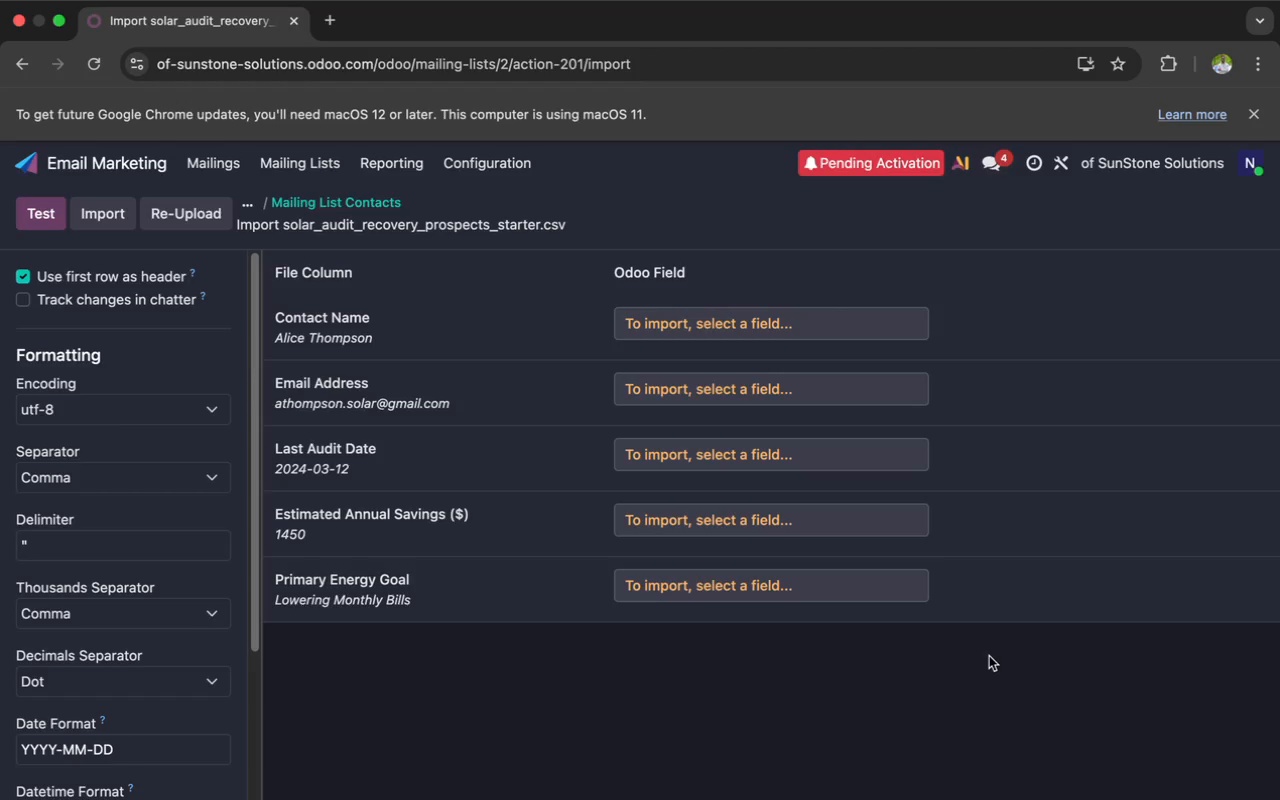 
scroll: coordinate [190, 617], scroll_direction: down, amount: 20.0
 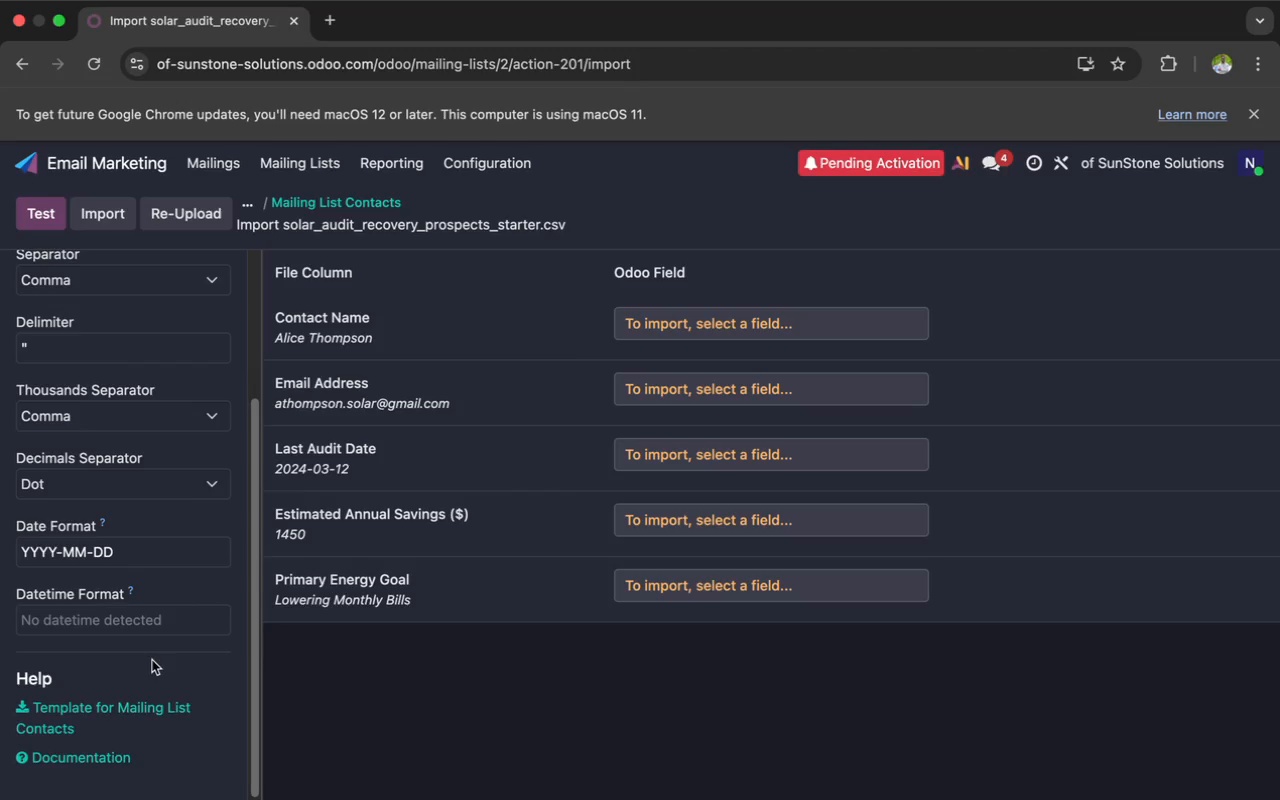 
left_click([161, 616])
 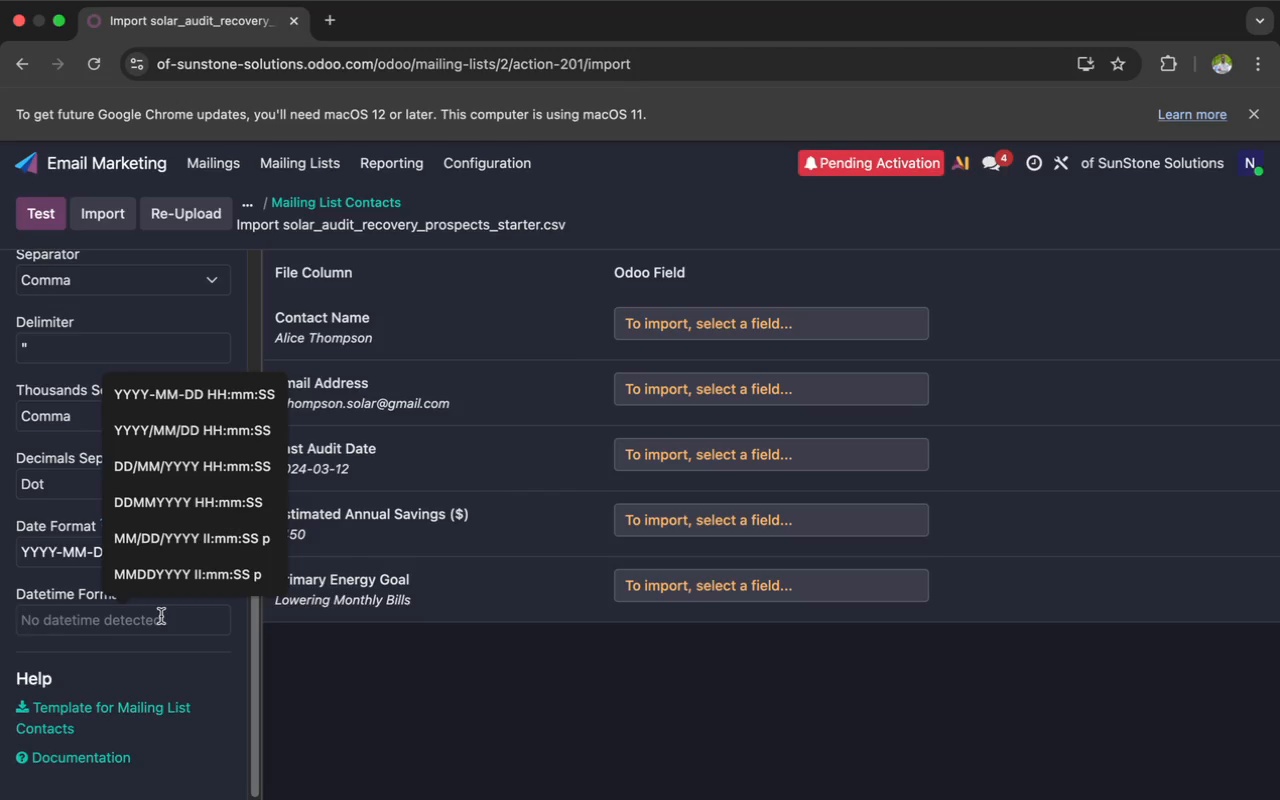 
type(Last Audit Date)
 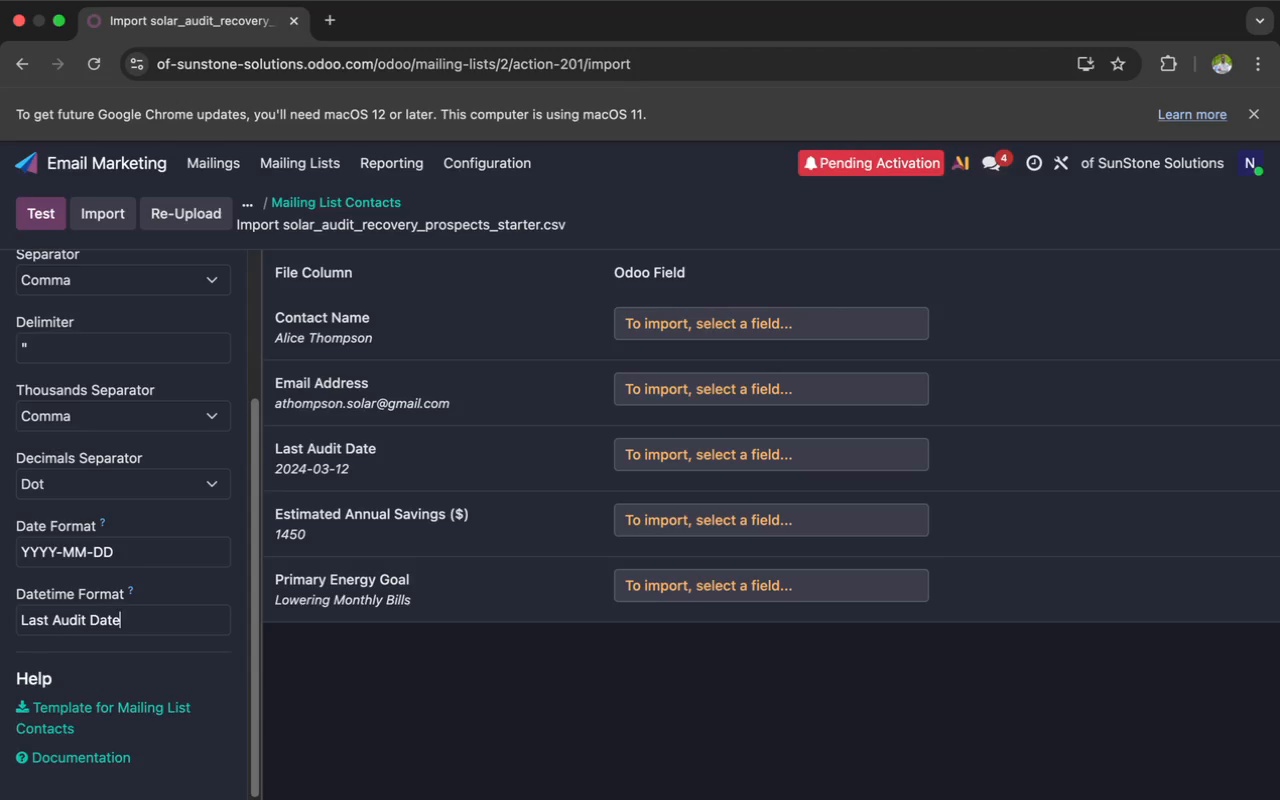 
wait(15.5)
 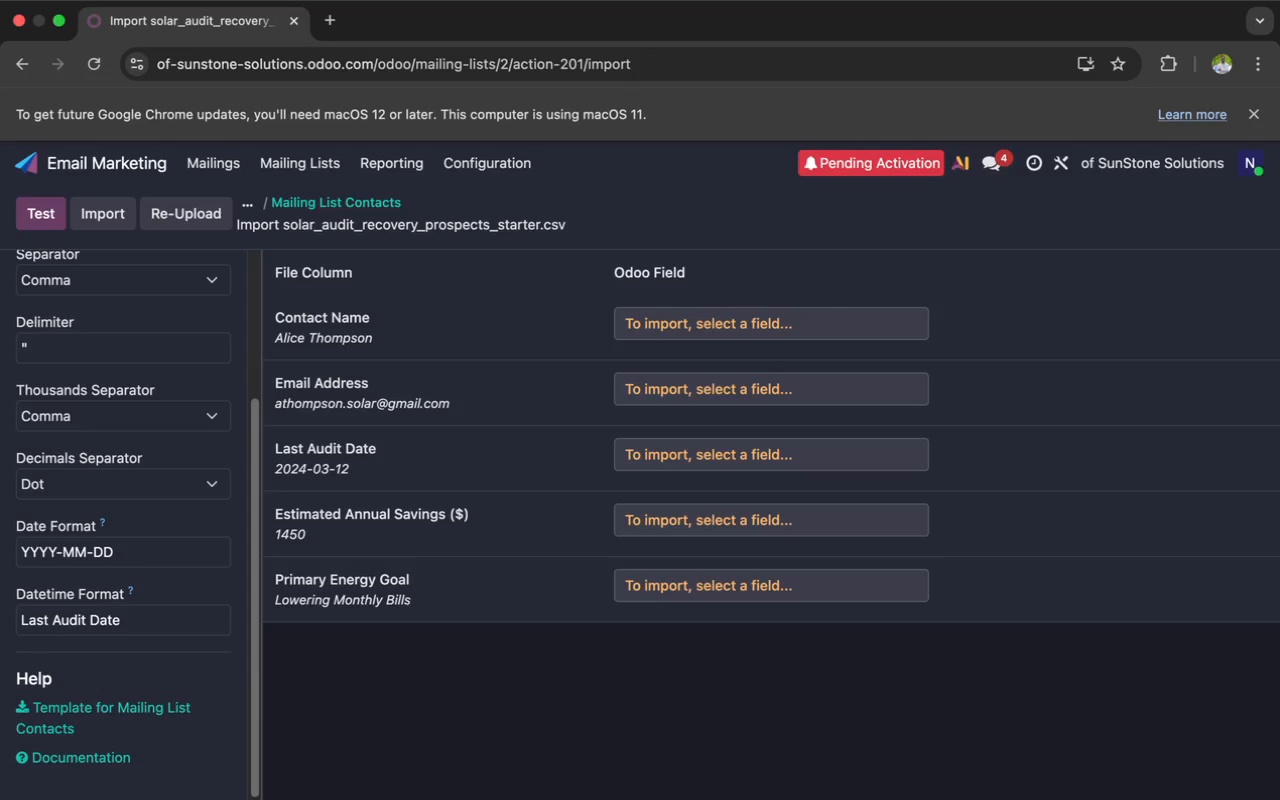 
key(Comma)
 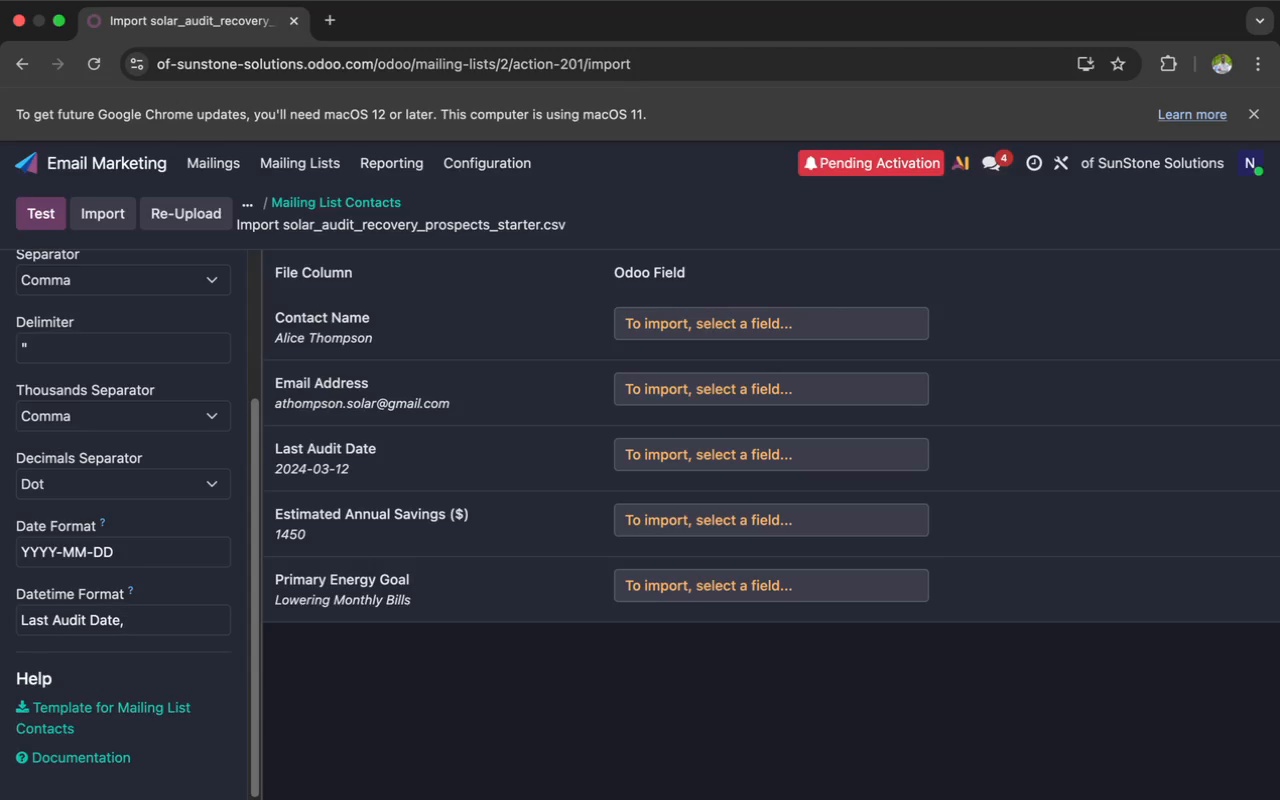 
wait(7.28)
 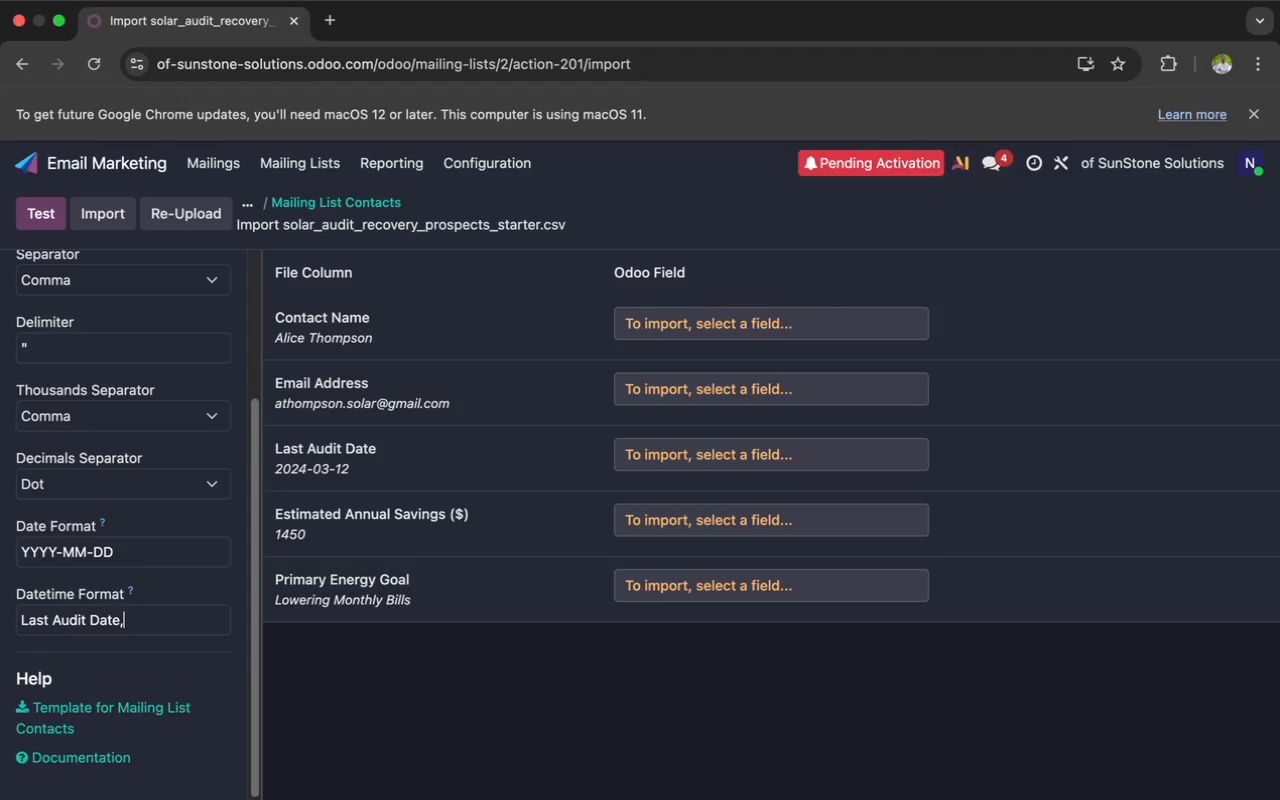 
key(Space)
 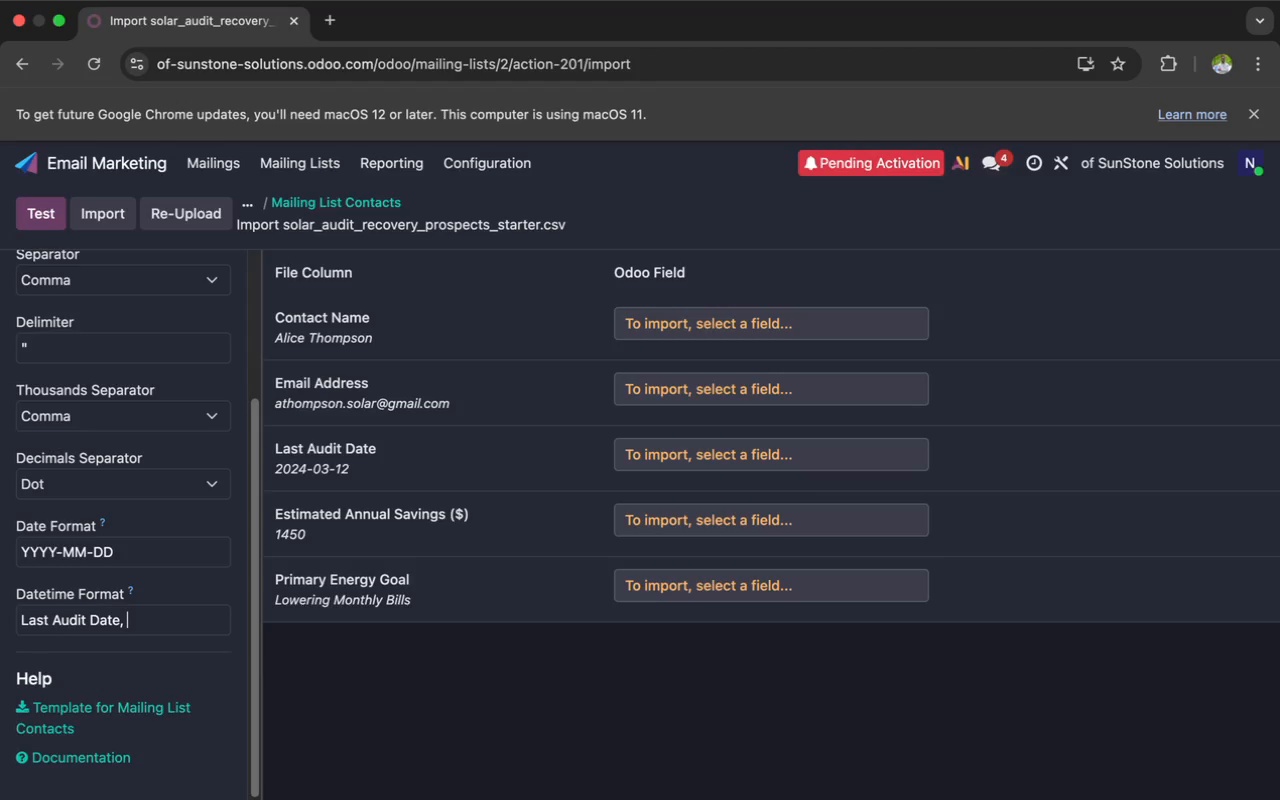 
wait(6.73)
 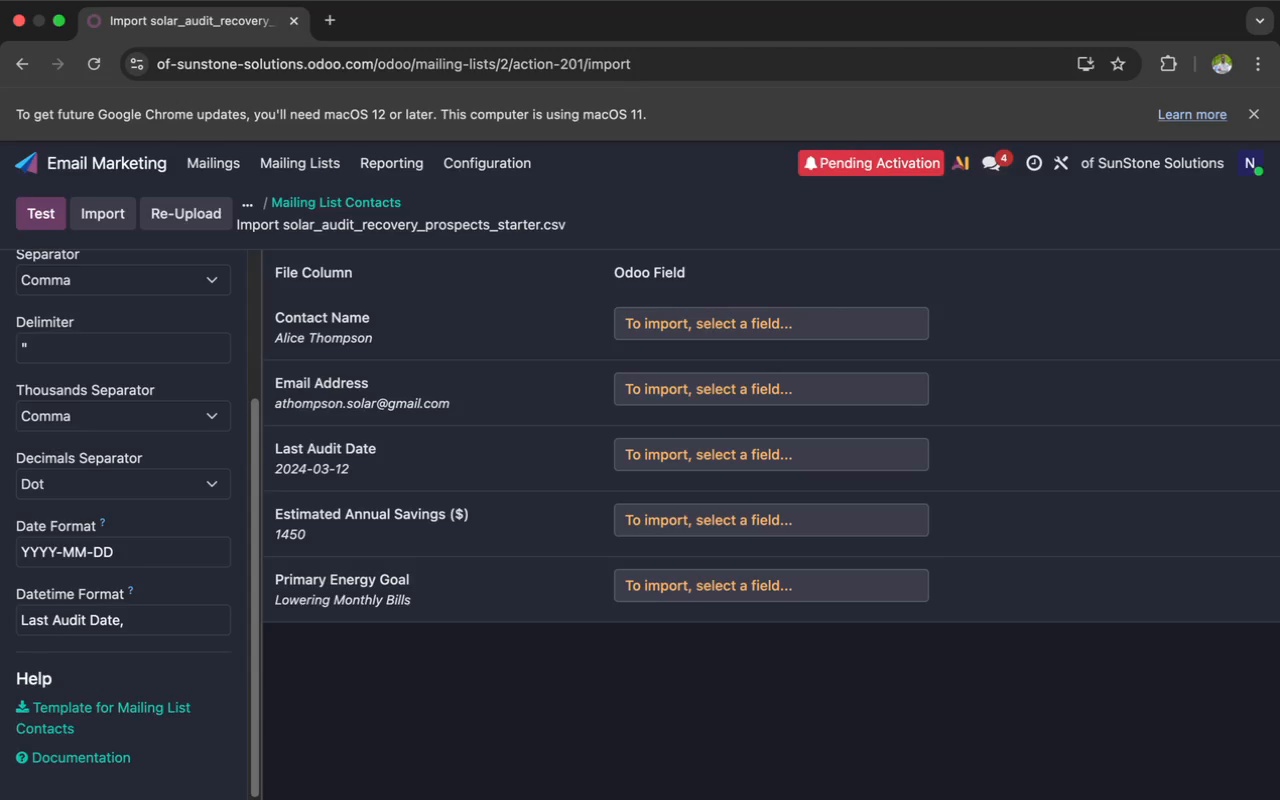 
hold_key(key=ShiftLeft, duration=1.13)
 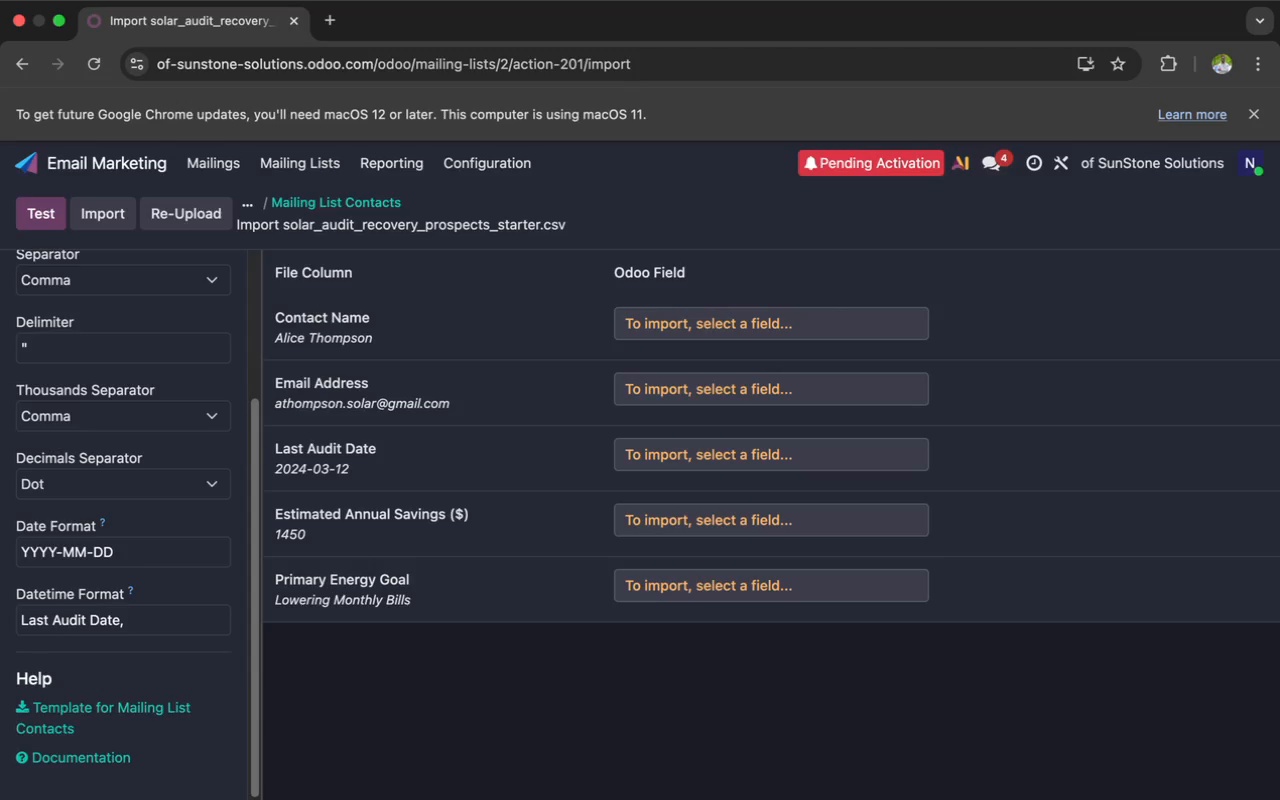 
type(Esti)
 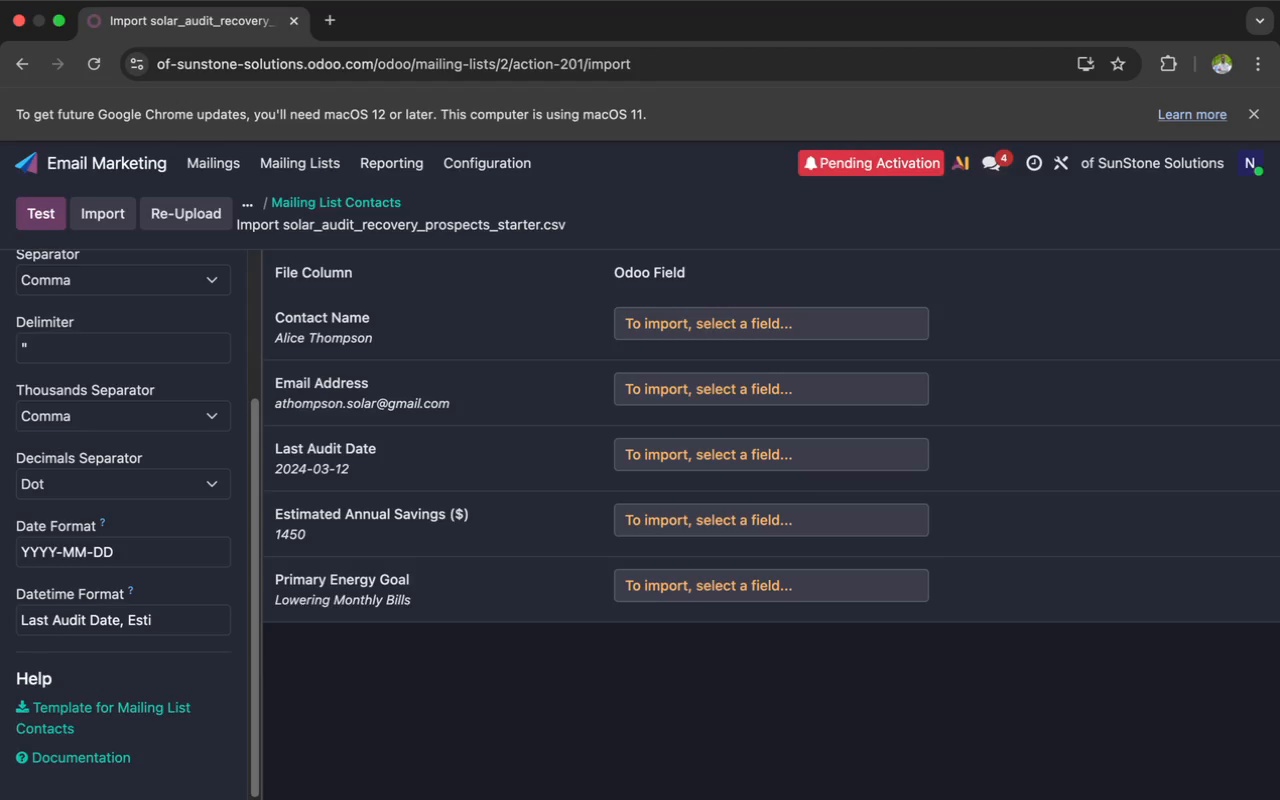 
type(mated Annual Savings, Primary Energy Goal)
 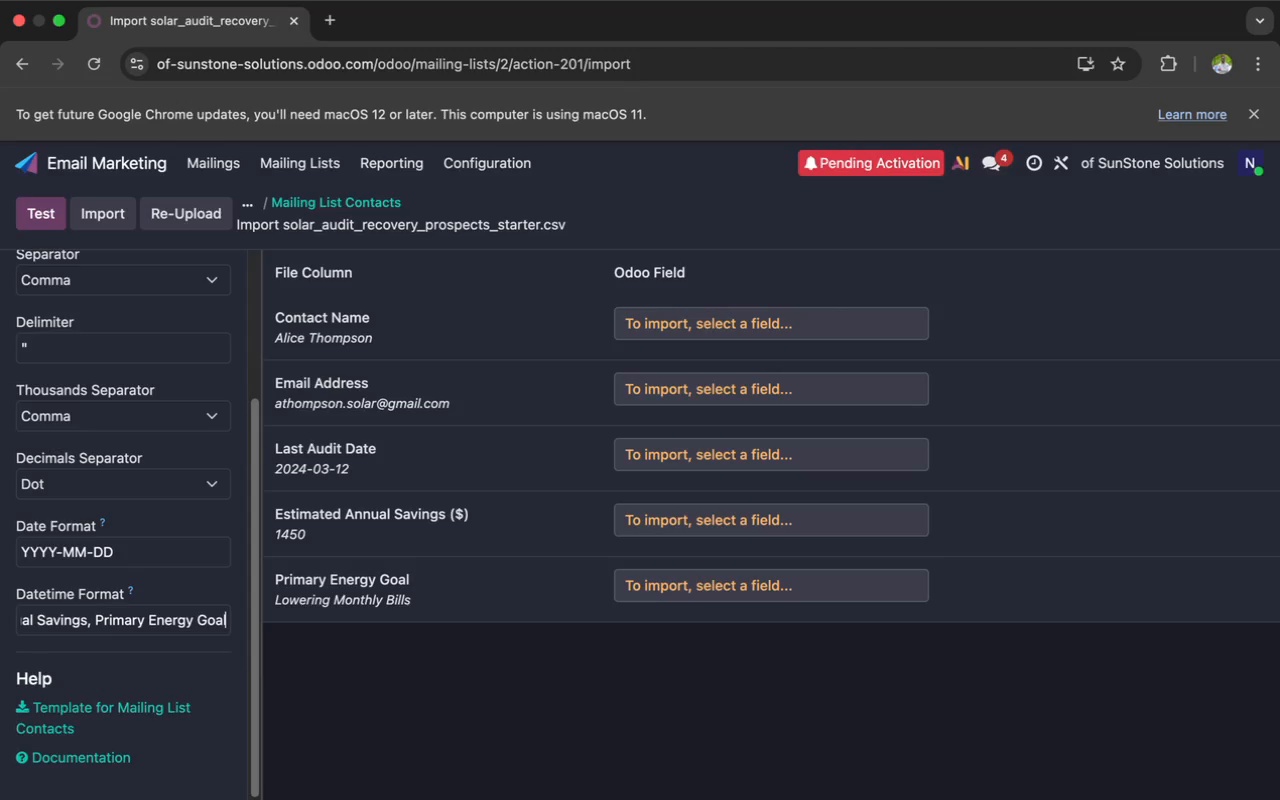 
key(Meta+A)
 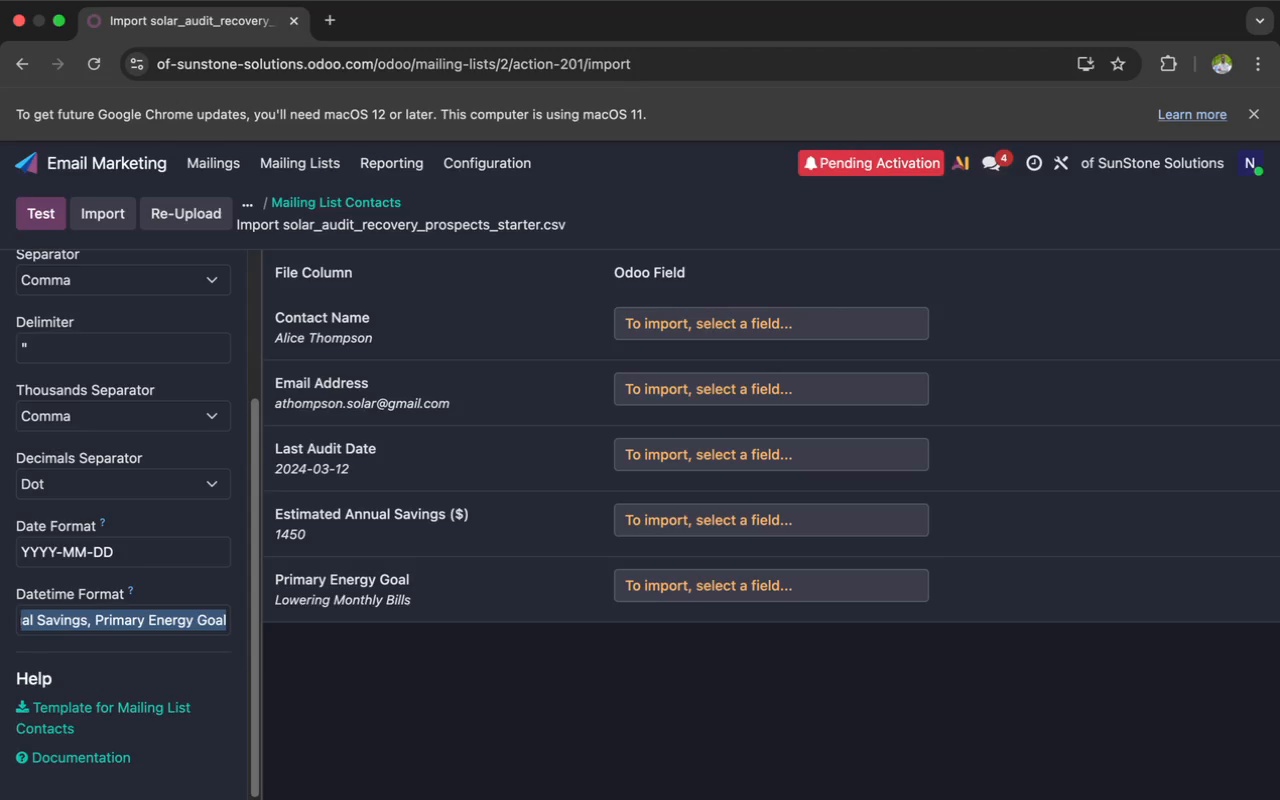 
key(Meta+X)
 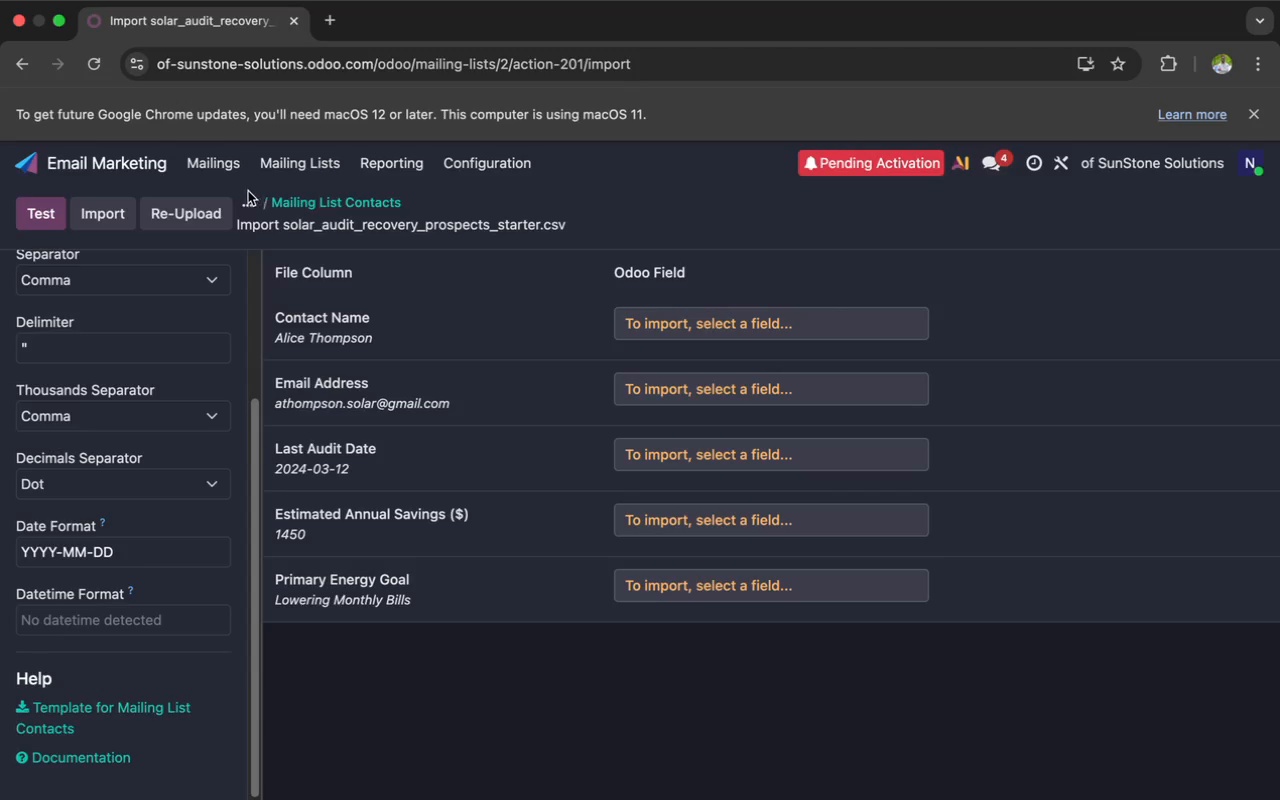 
wait(6.19)
 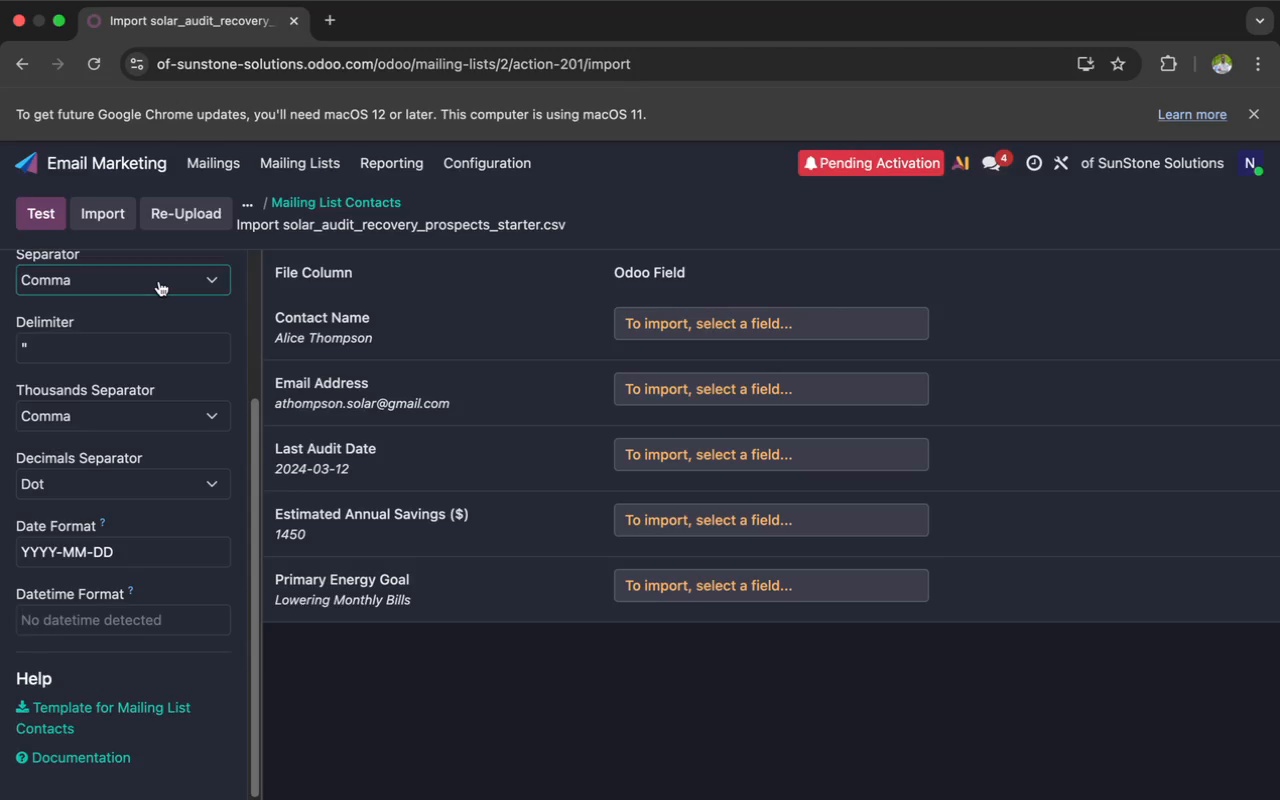 
left_click([292, 199])
 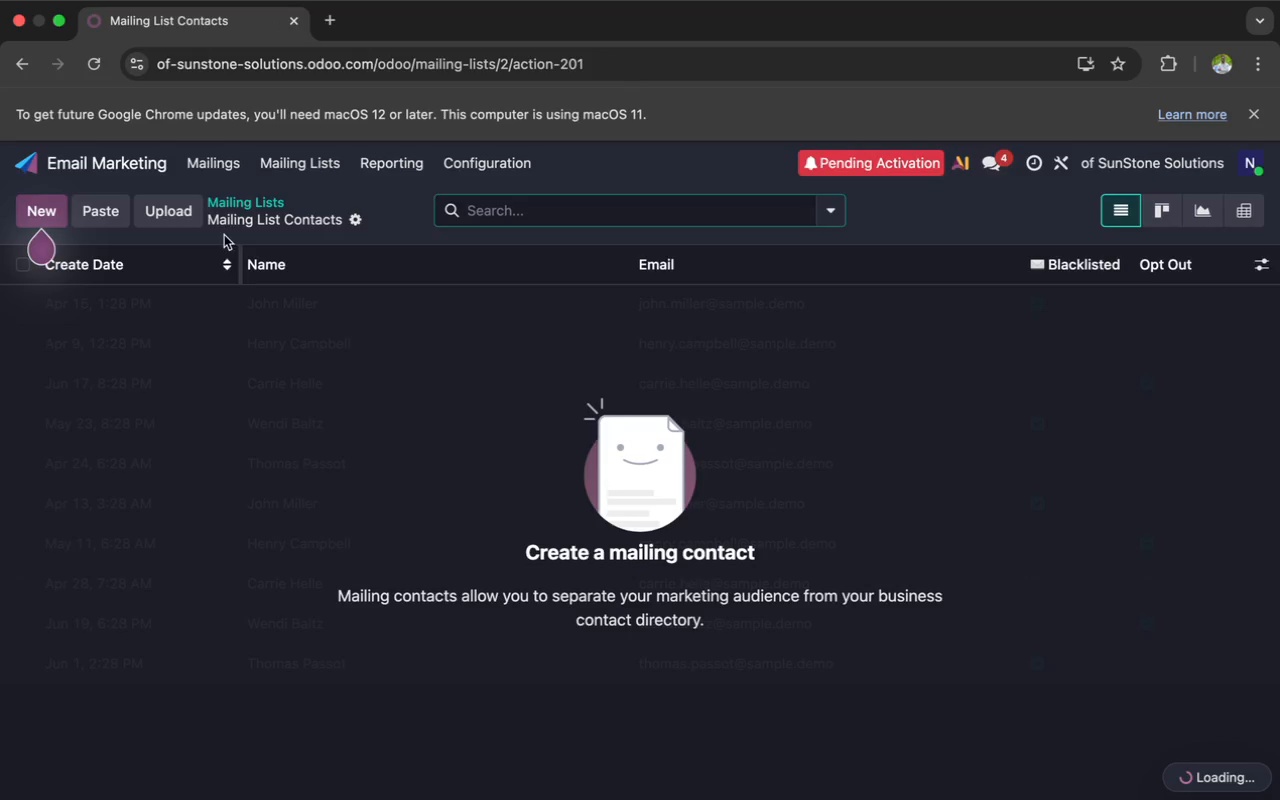 
left_click([249, 207])
 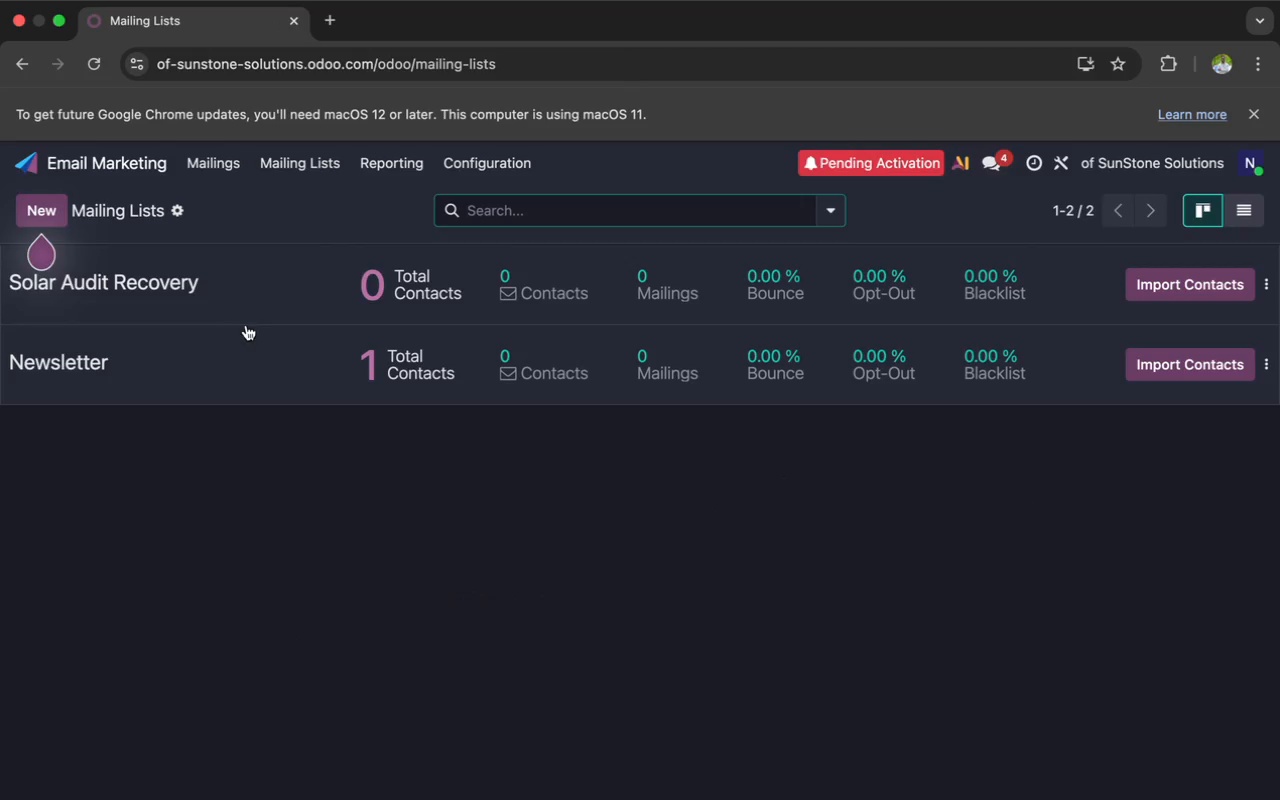 
left_click([275, 353])
 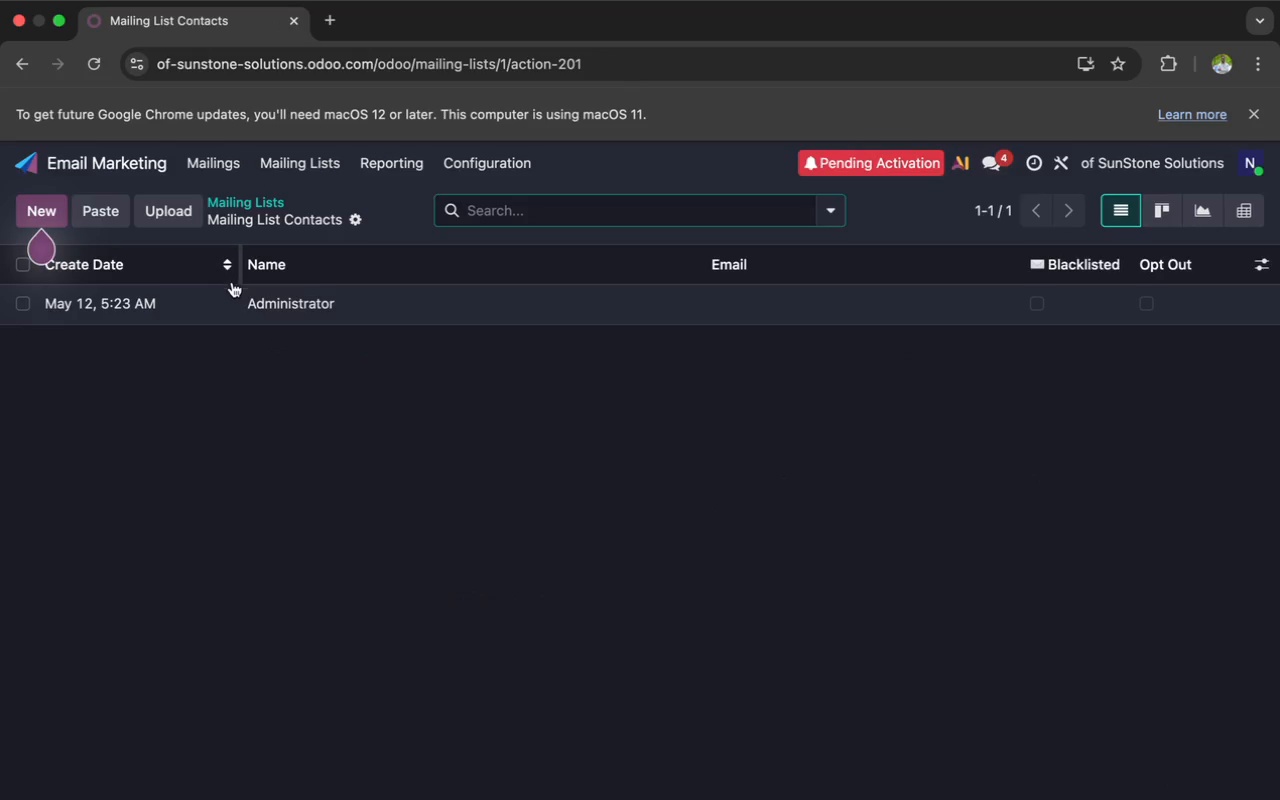 
left_click([249, 297])
 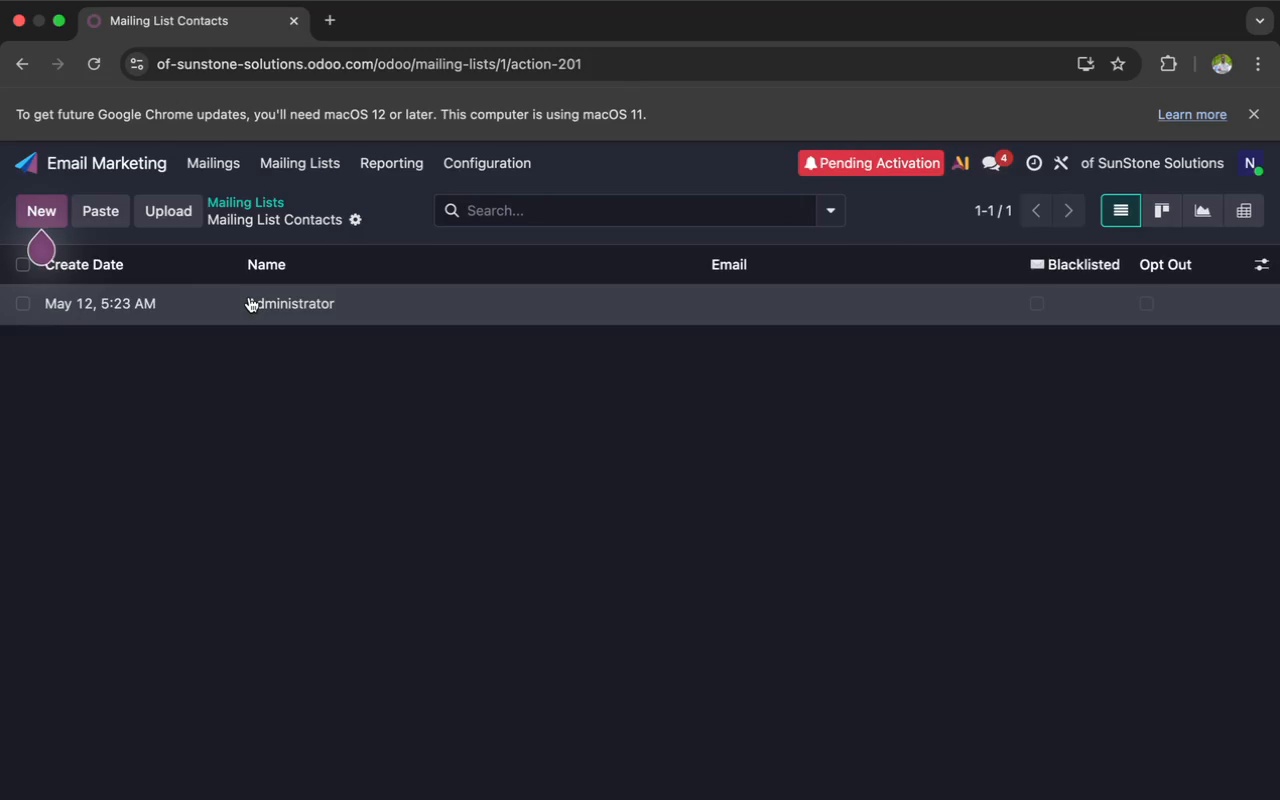 
left_click([249, 297])
 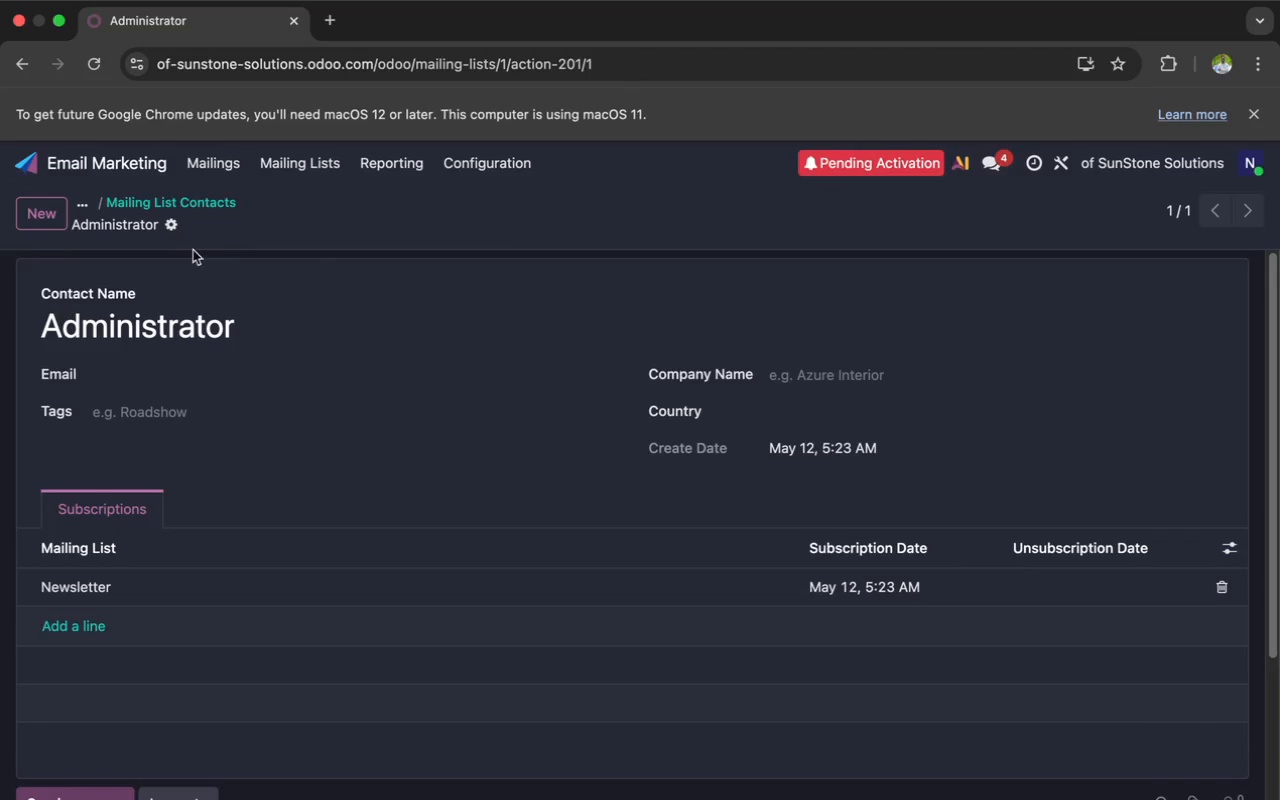 
left_click([173, 224])
 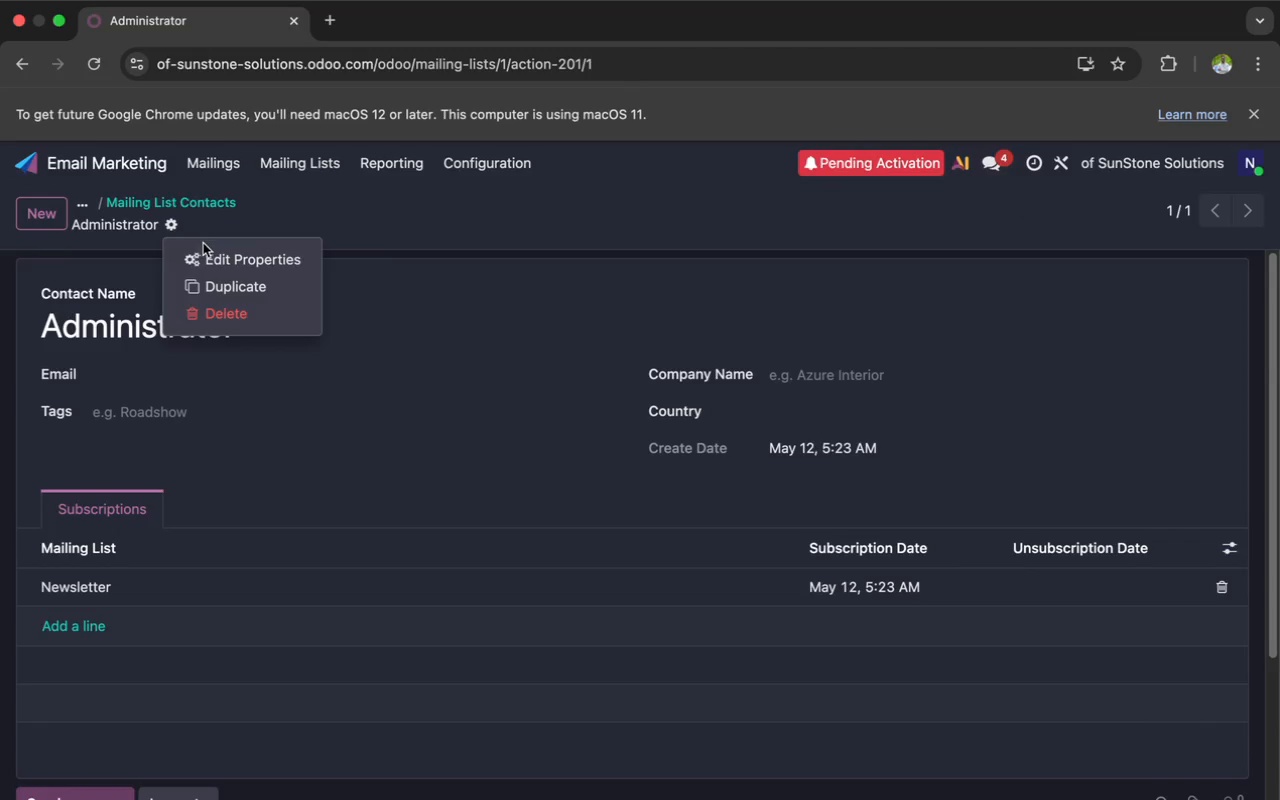 
left_click([215, 254])
 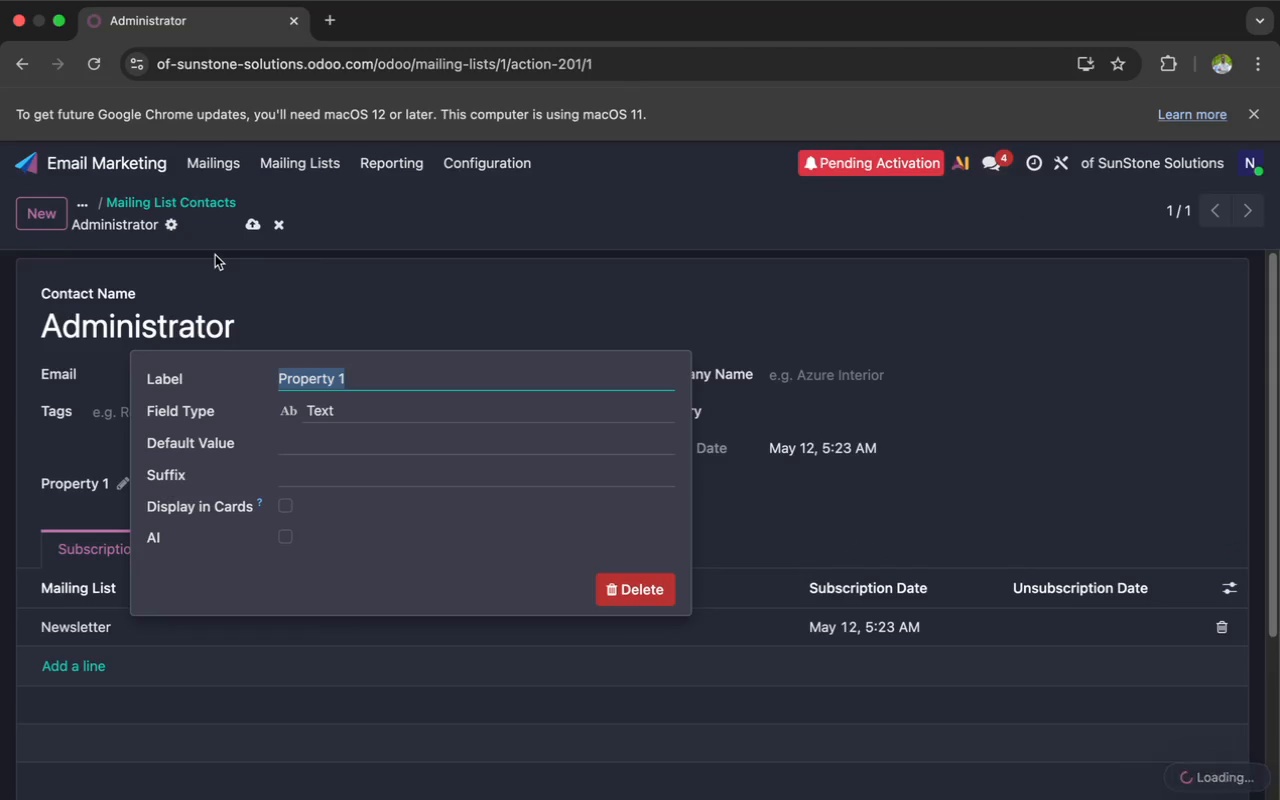 
key(Meta+V)
 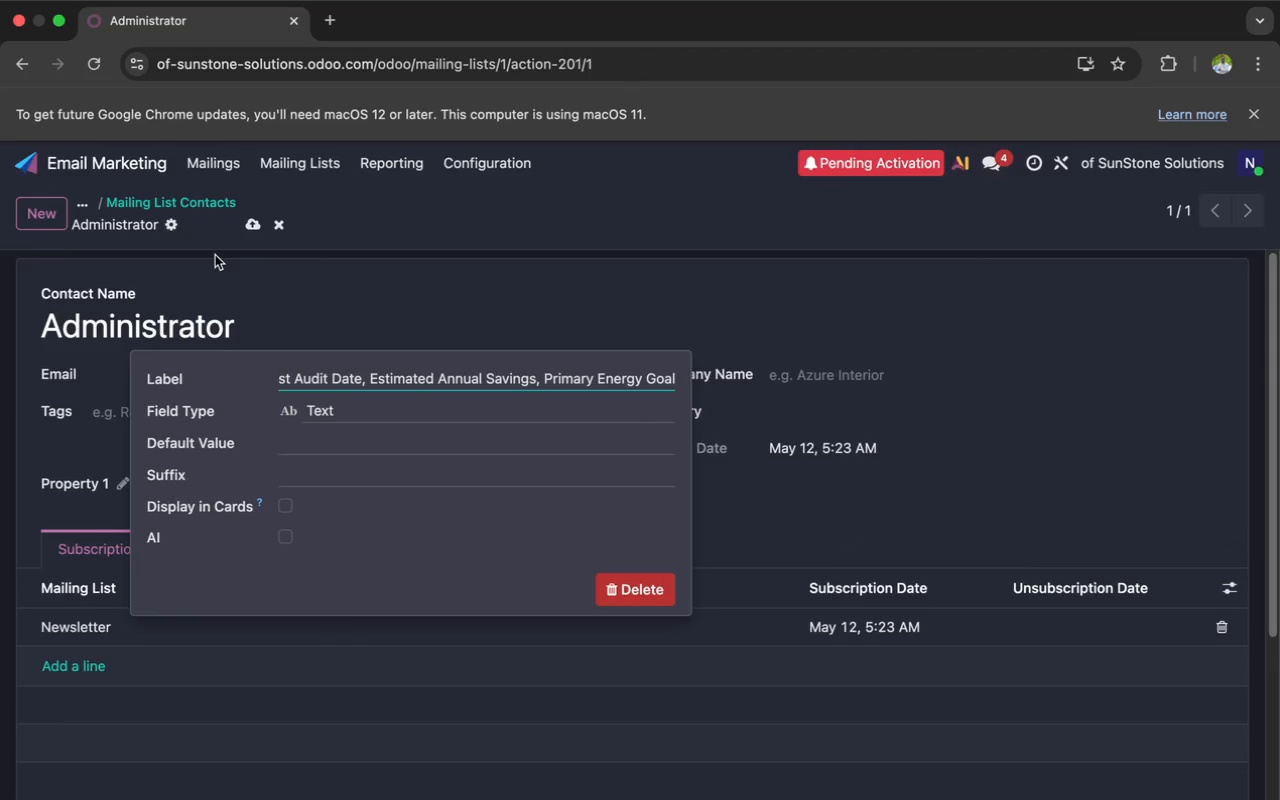 
hold_key(key=Backspace, duration=1.51)
 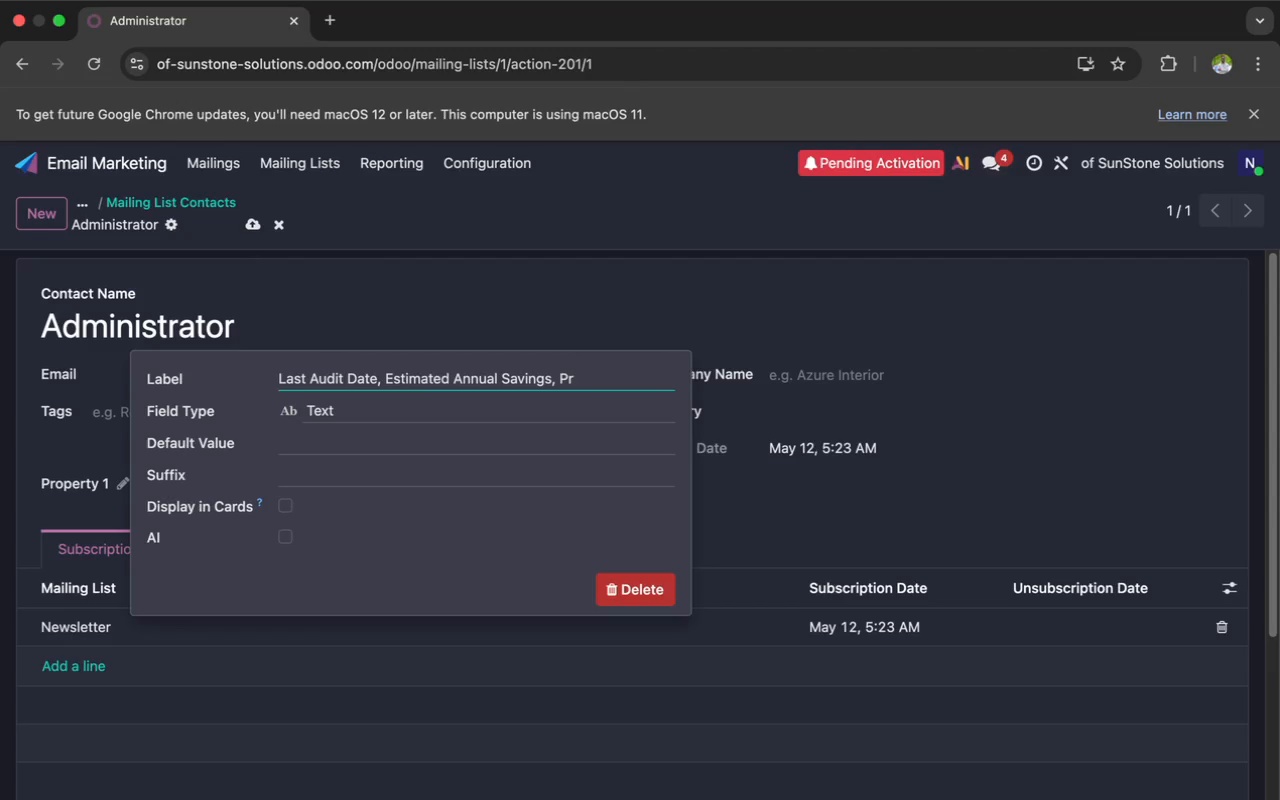 
hold_key(key=Backspace, duration=1.51)
 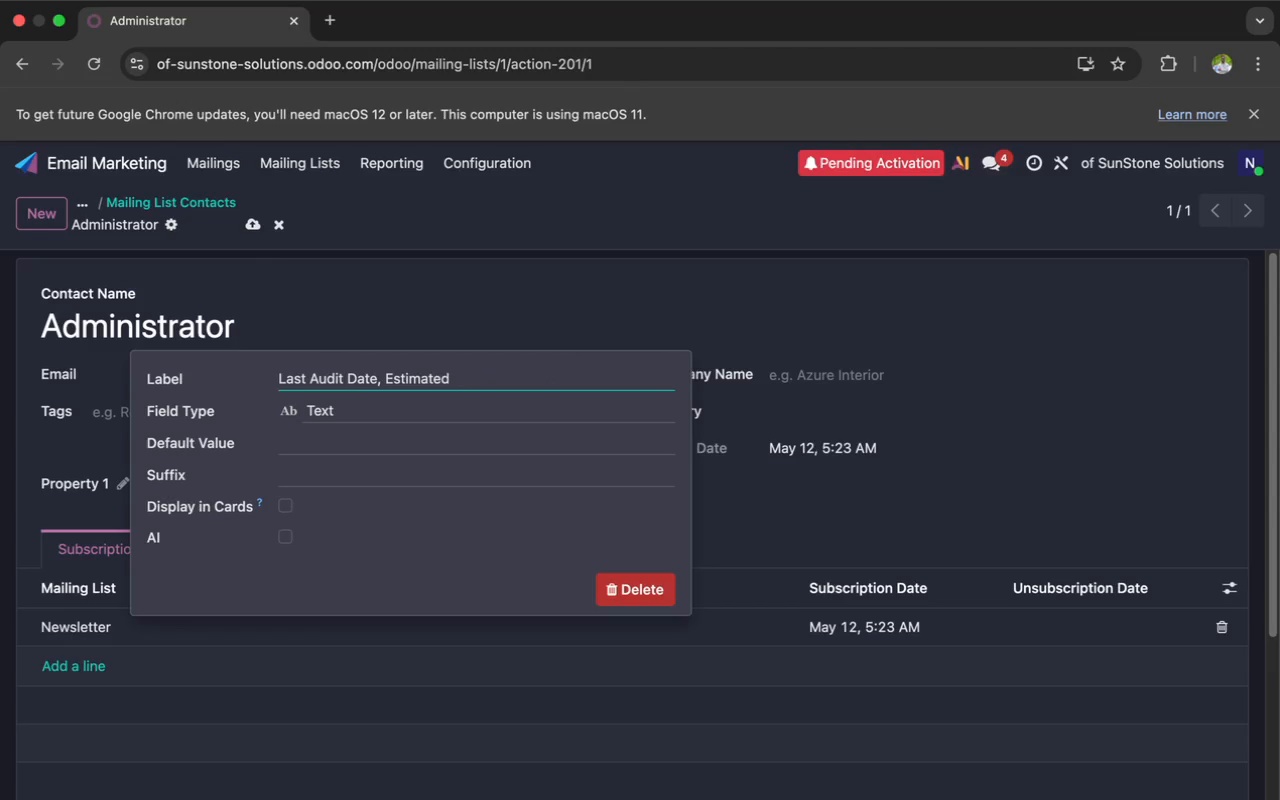 
hold_key(key=Backspace, duration=1.03)
 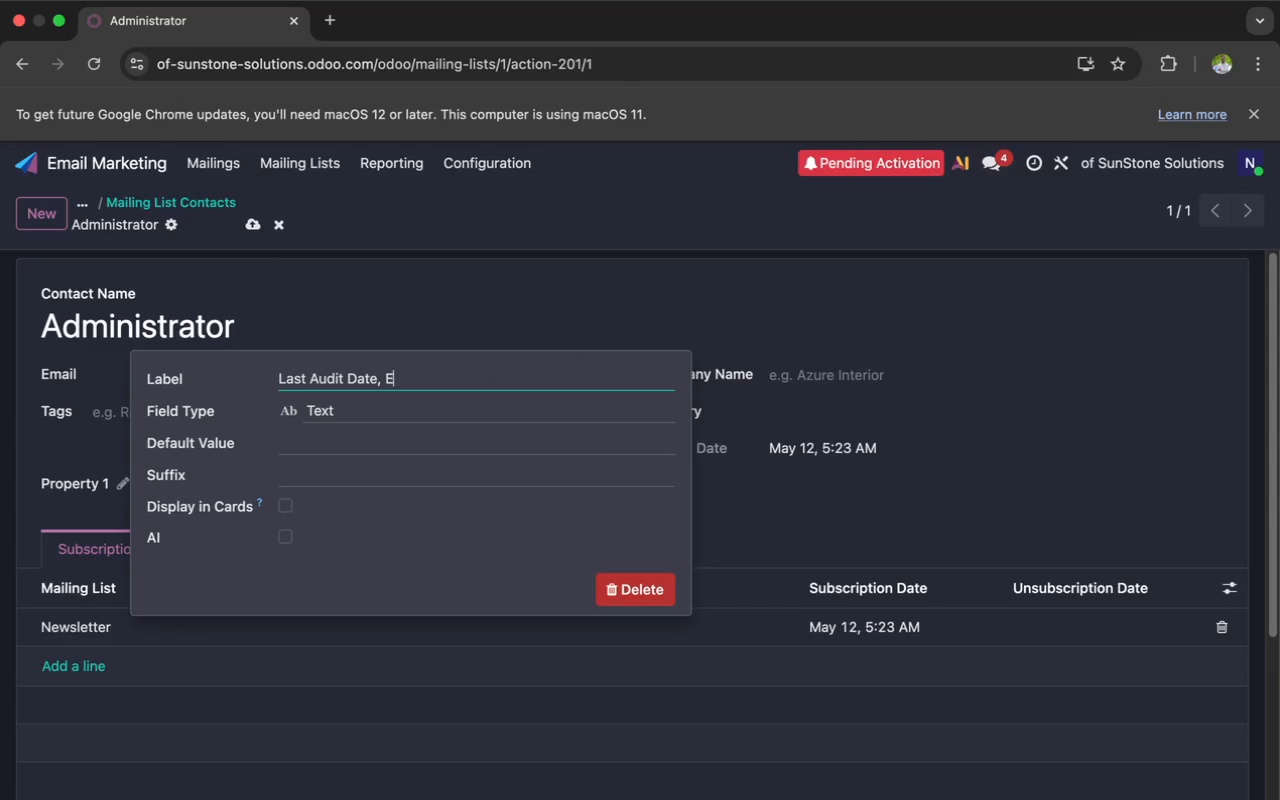 
key(Backspace)
 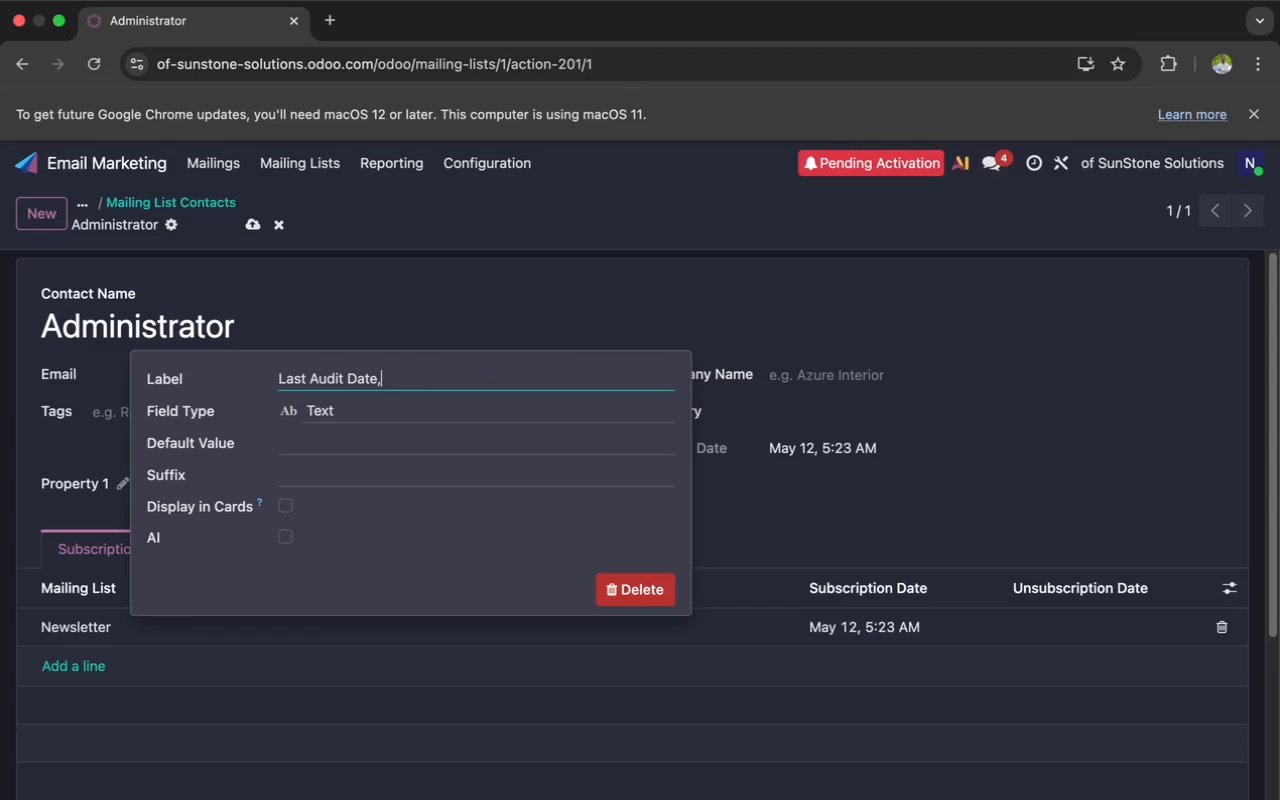 
key(Backspace)
 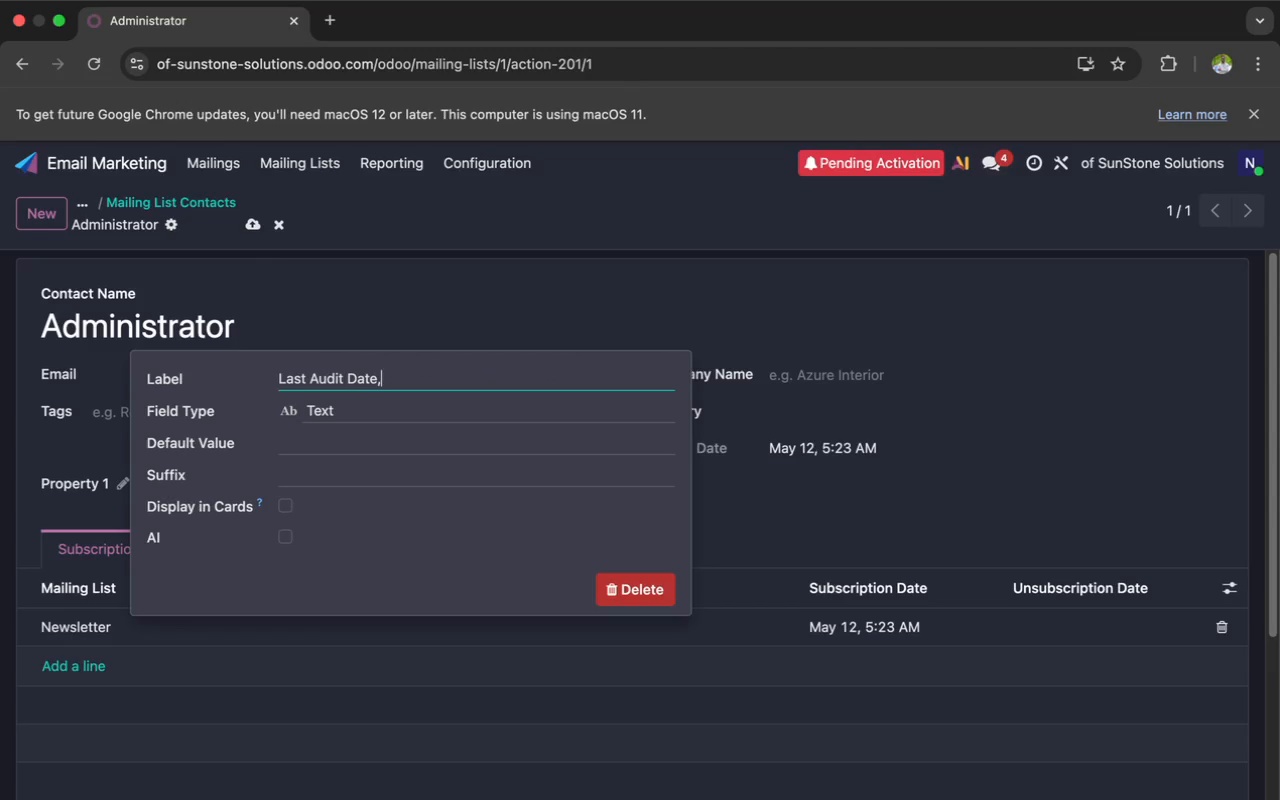 
key(Backspace)
 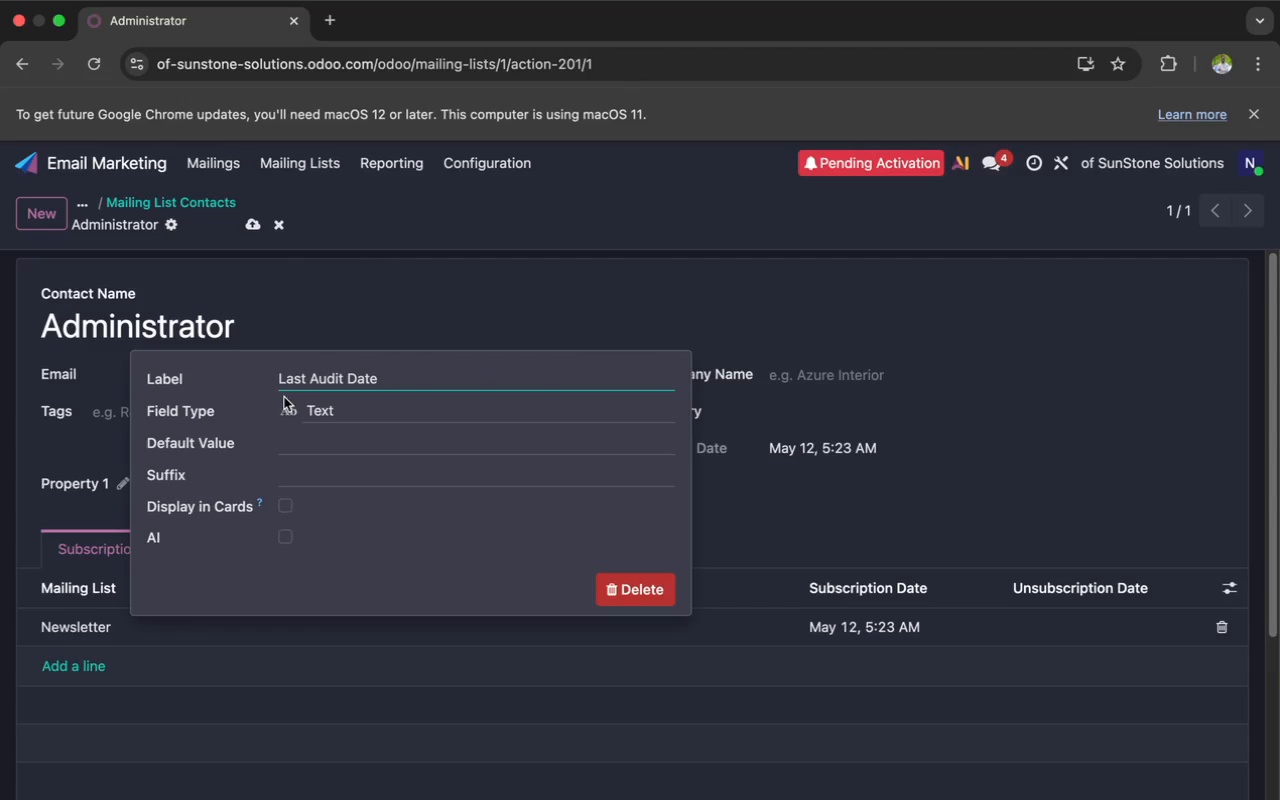 
left_click([316, 419])
 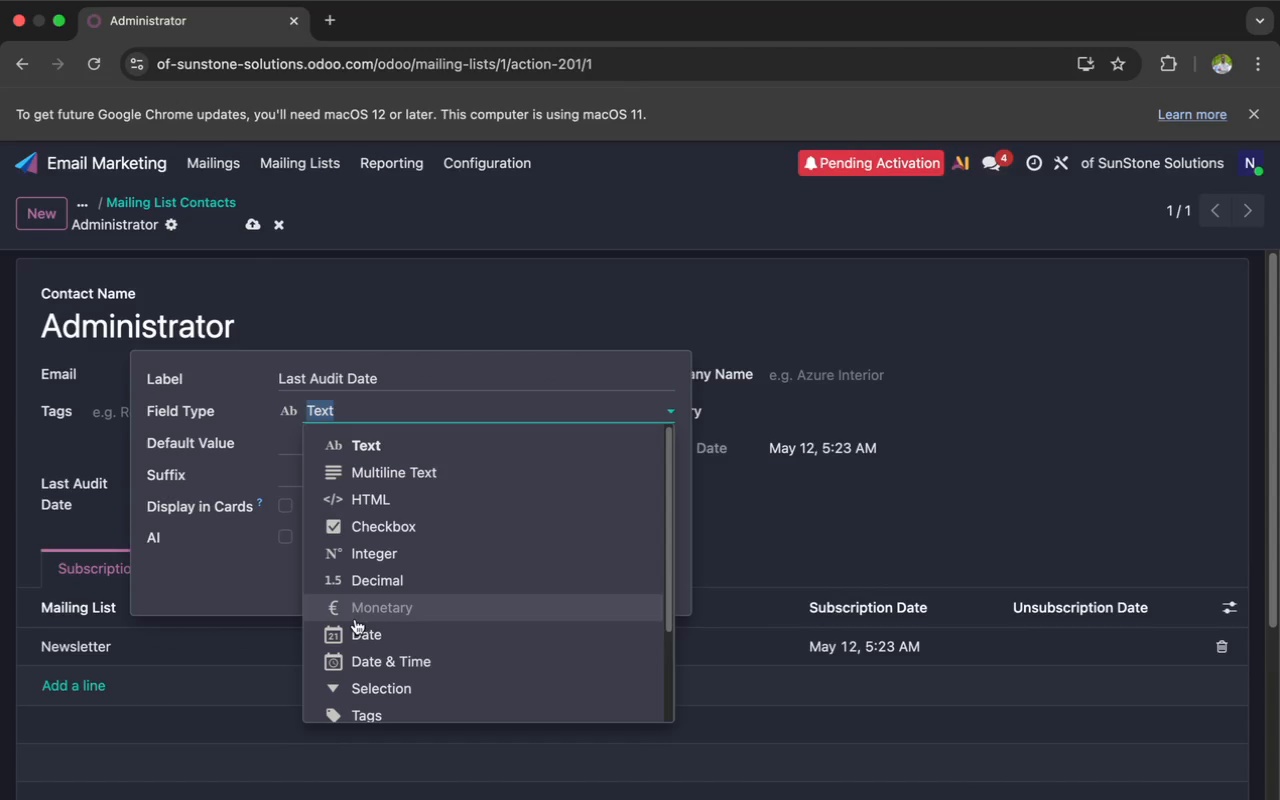 
left_click([355, 630])
 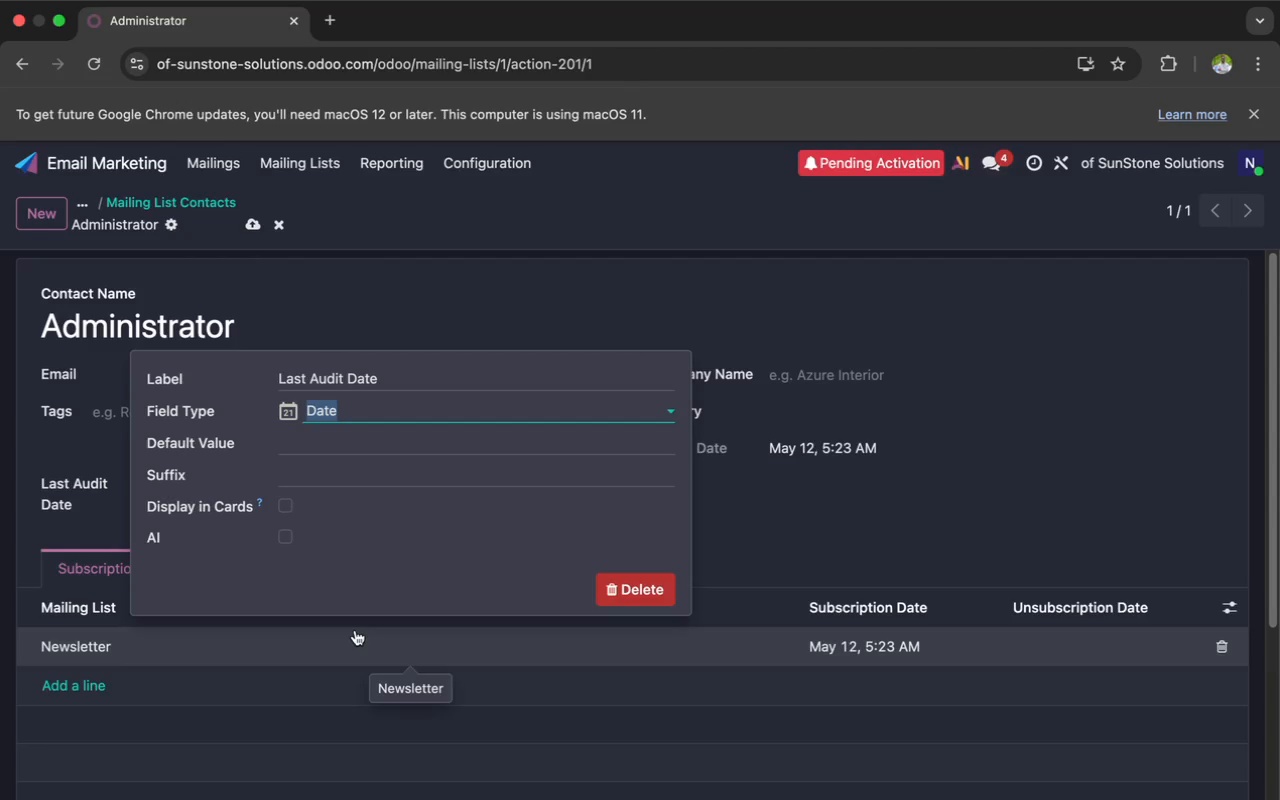 
key(Enter)
 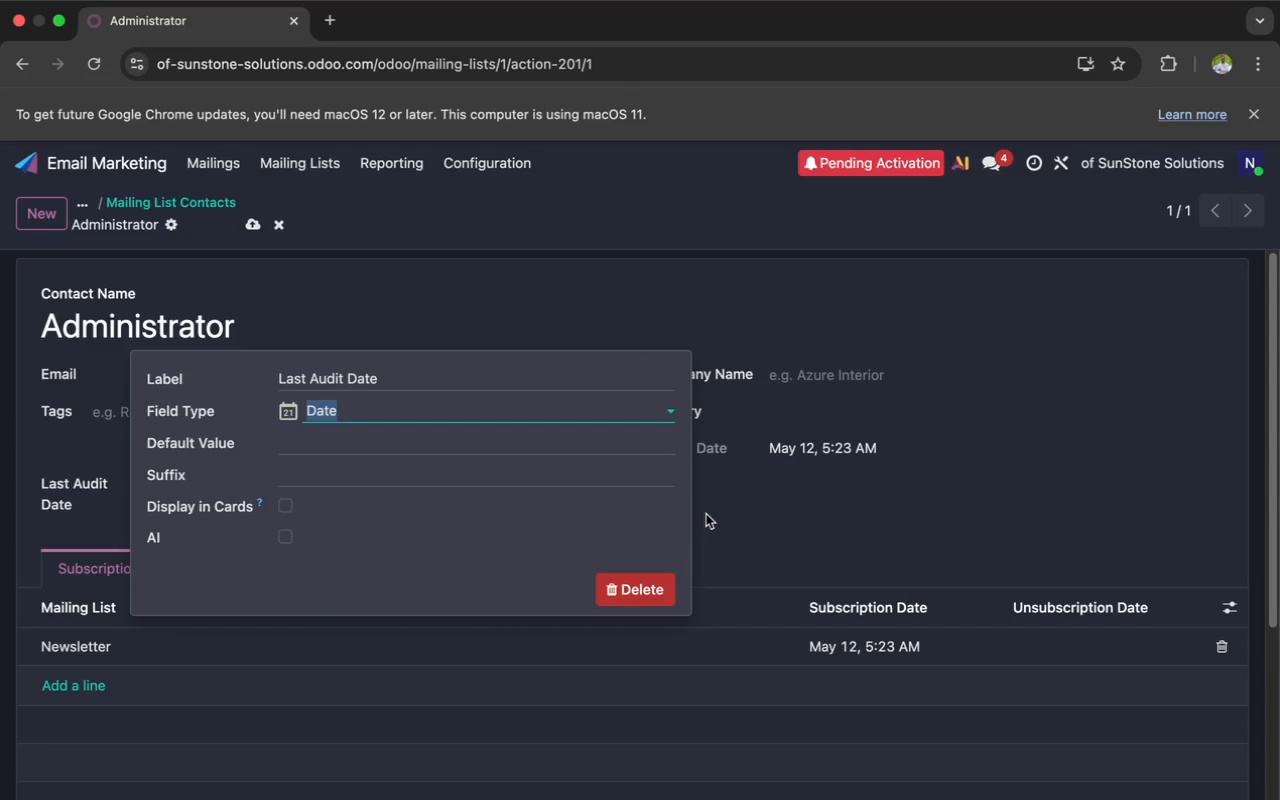 
left_click([717, 512])
 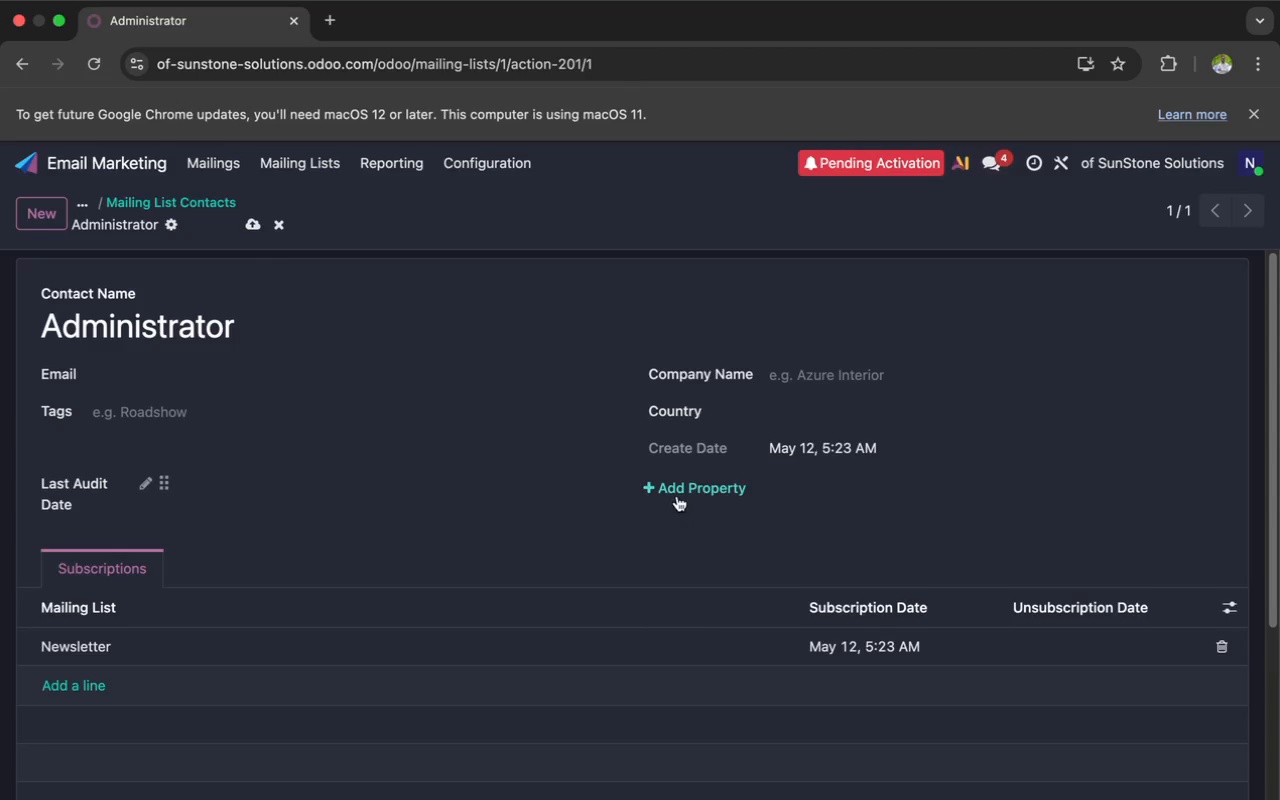 
left_click([678, 496])
 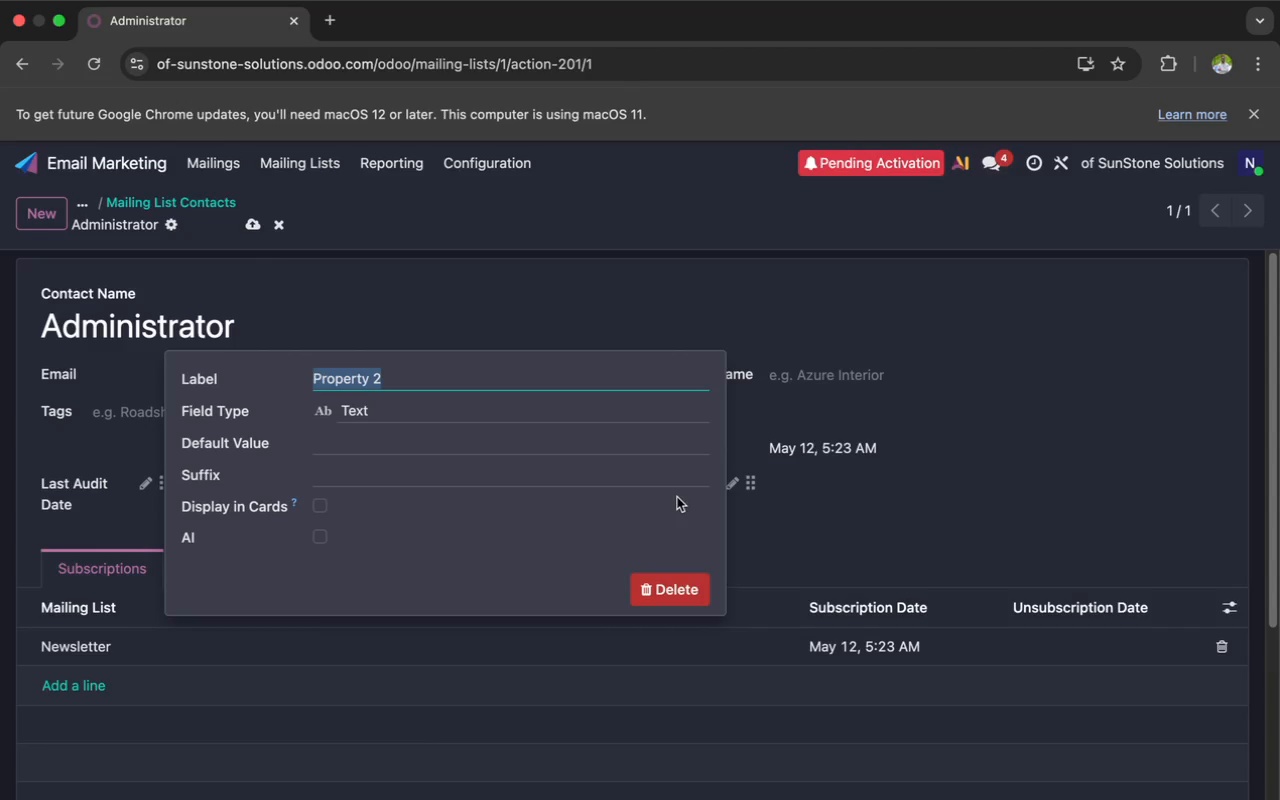 
key(Meta+V)
 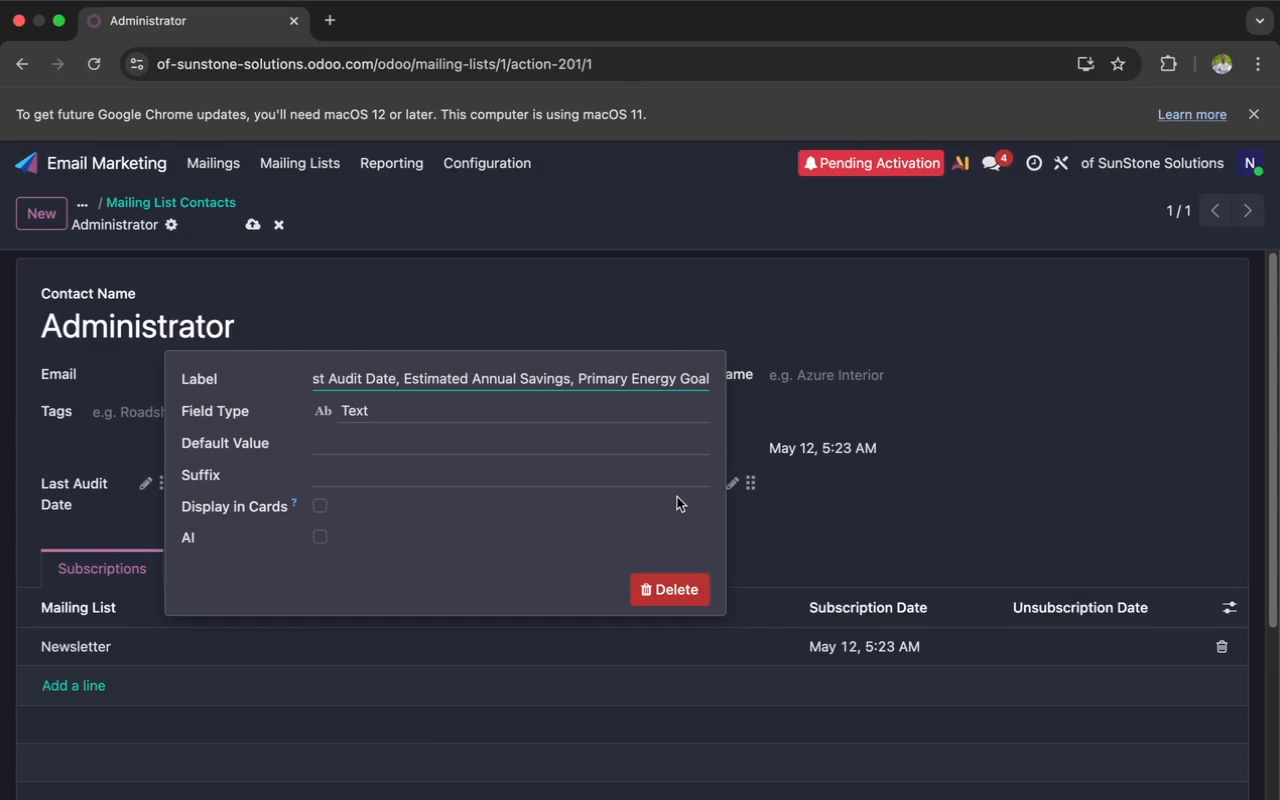 
key(Backspace)
 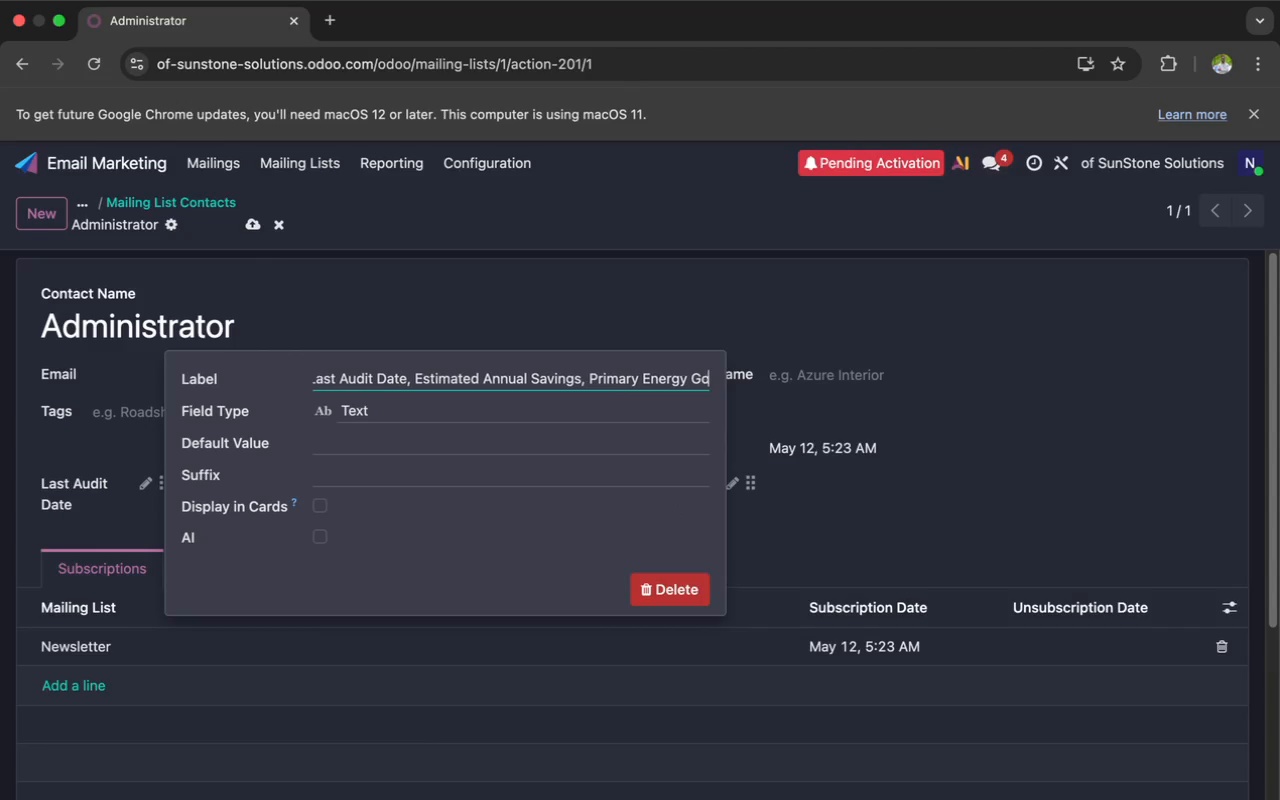 
key(Backspace)
 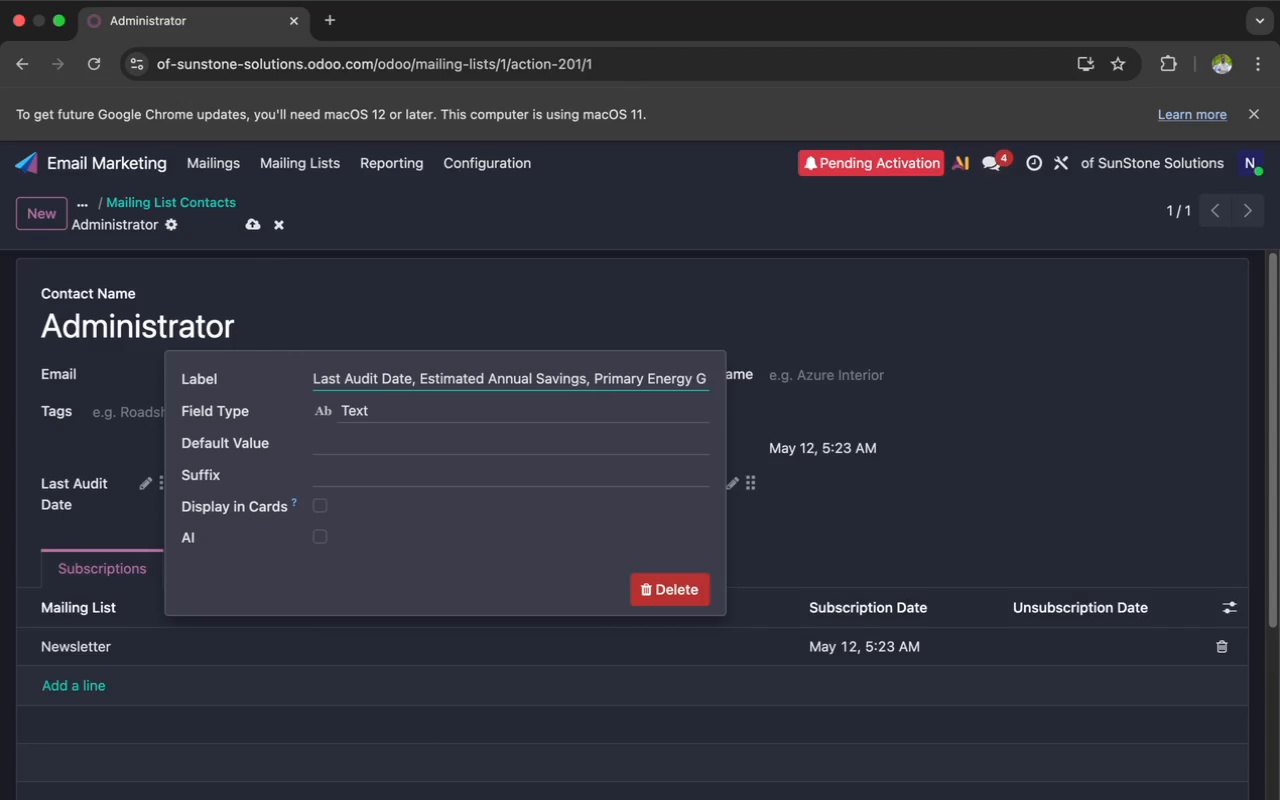 
key(Backspace)
 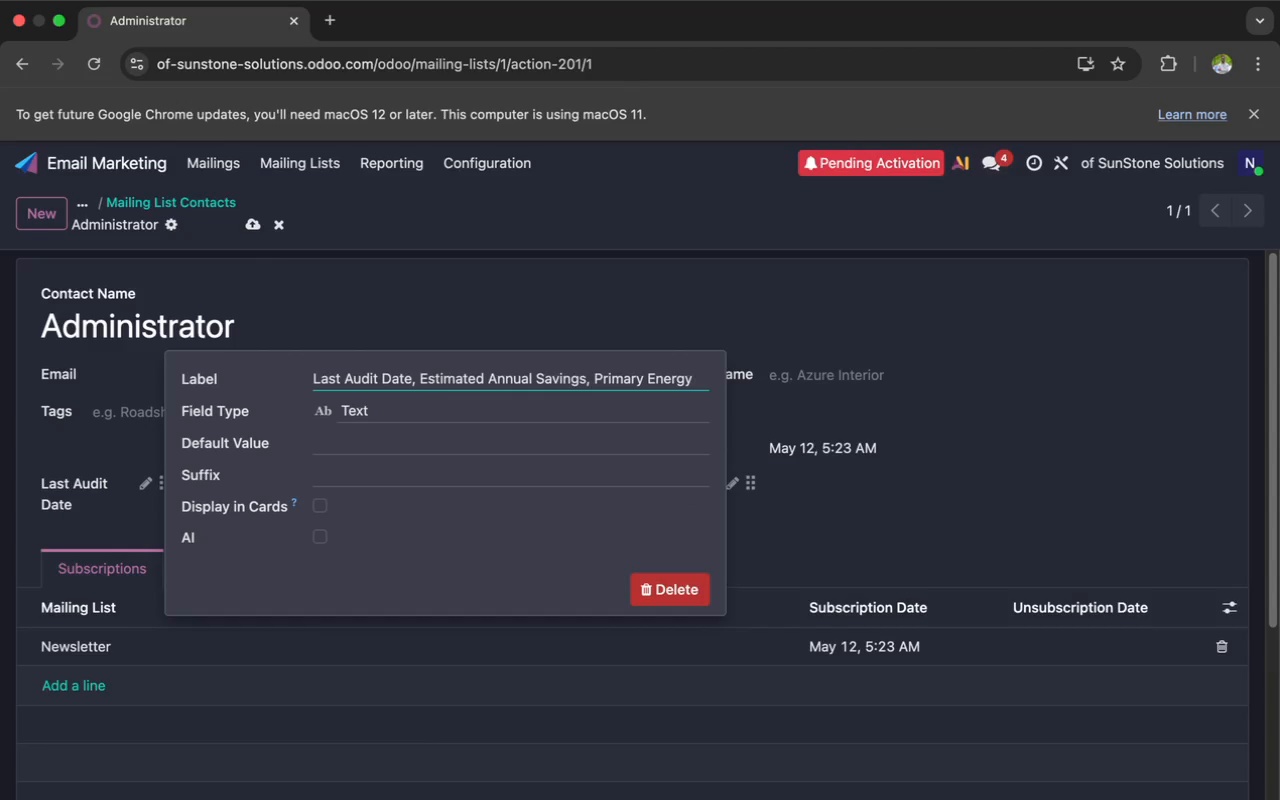 
key(Backspace)
 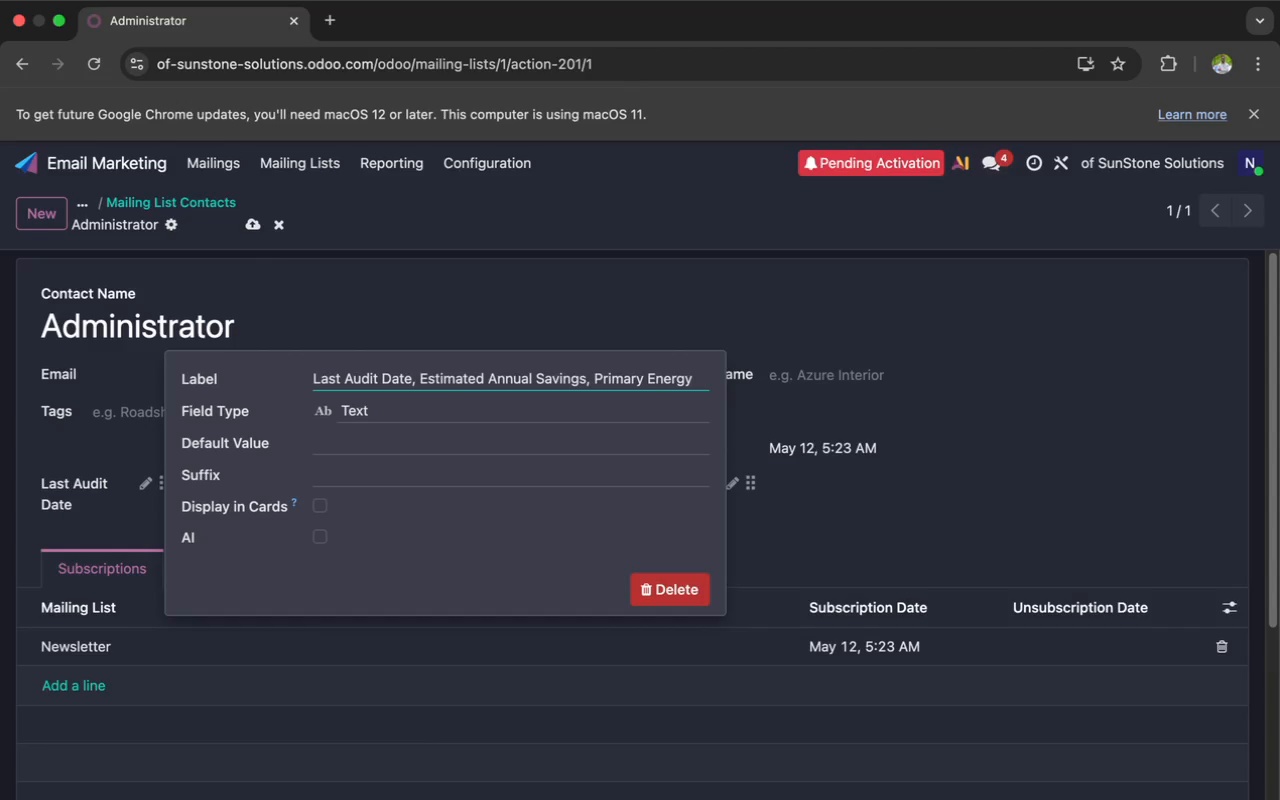 
key(Backspace)
 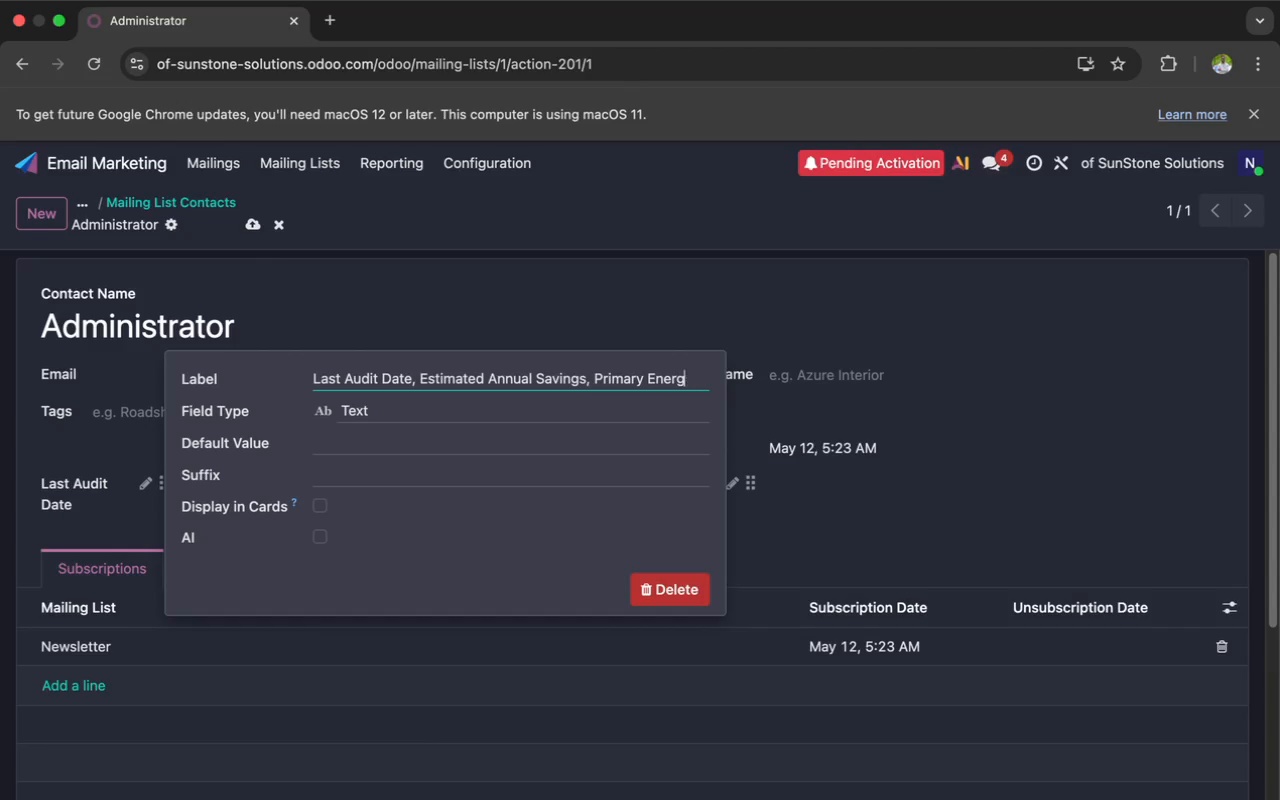 
key(Backspace)
 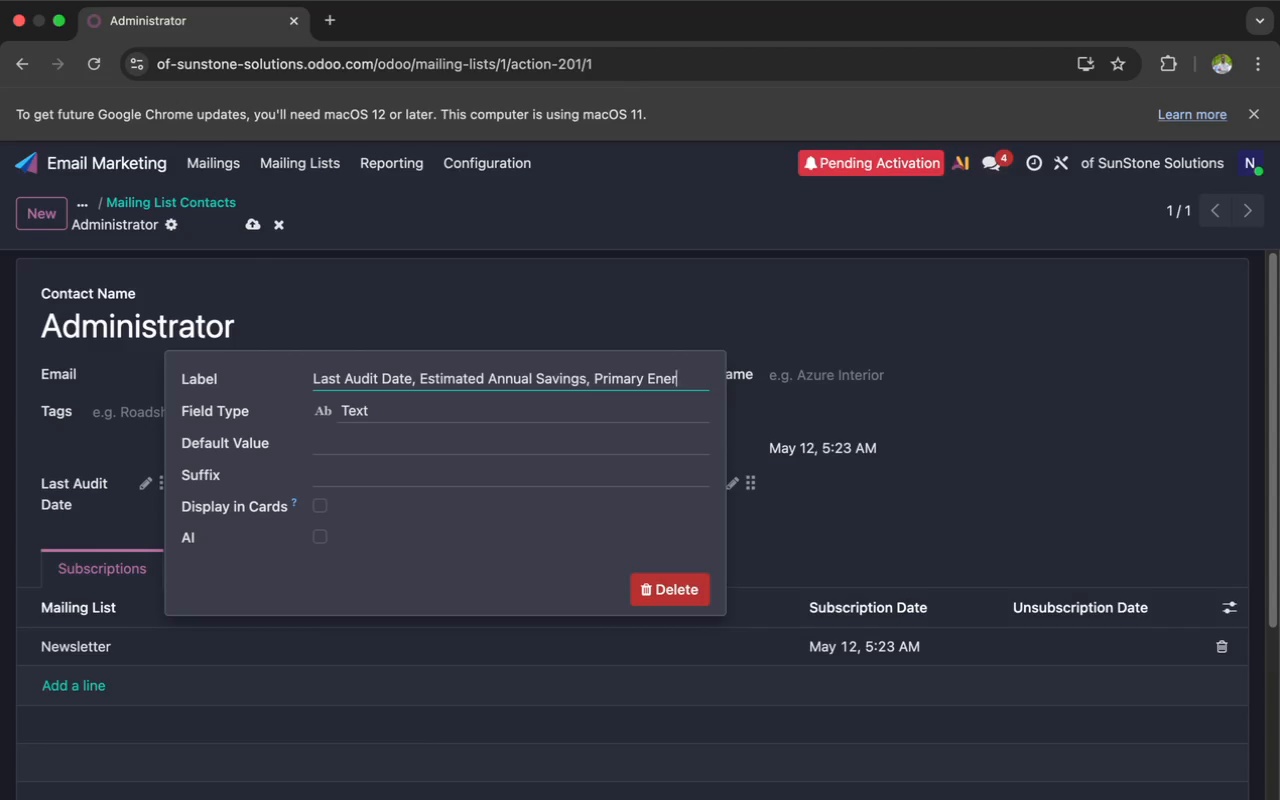 
key(Backspace)
 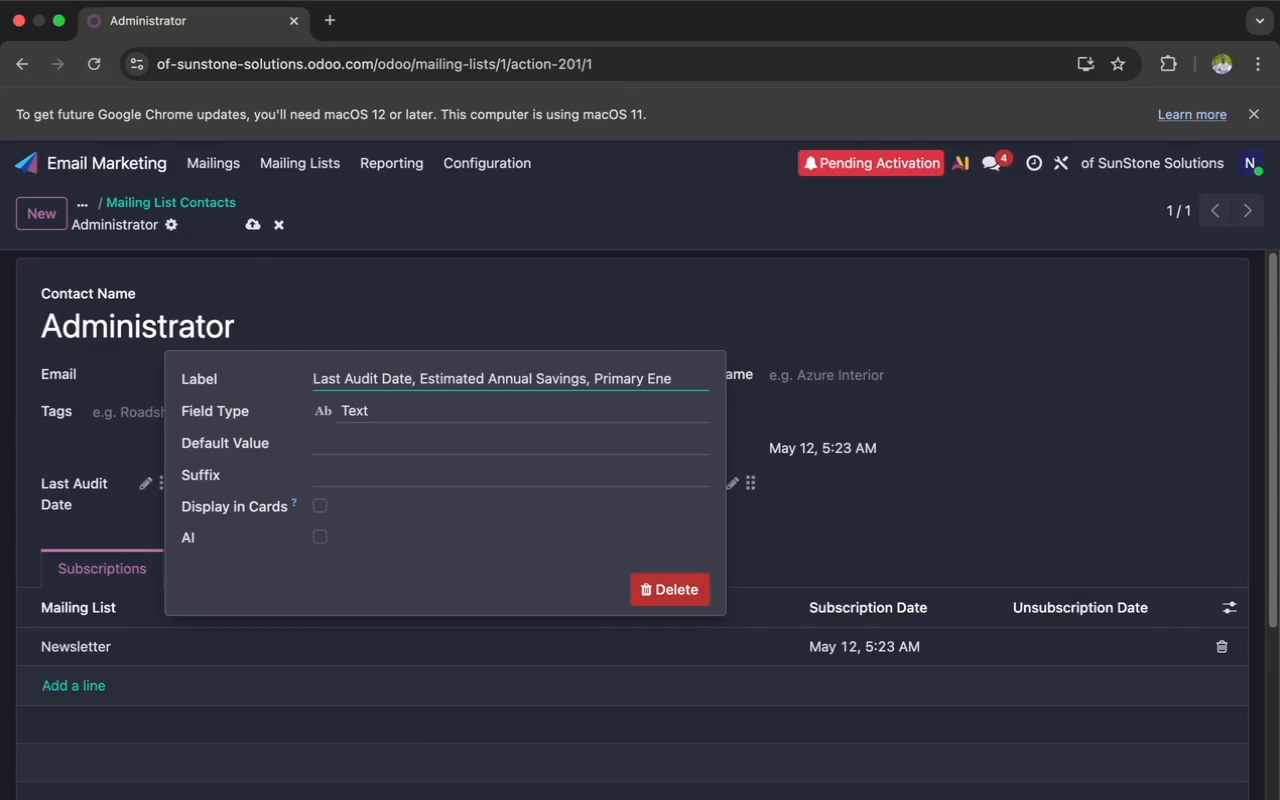 
key(Backspace)
 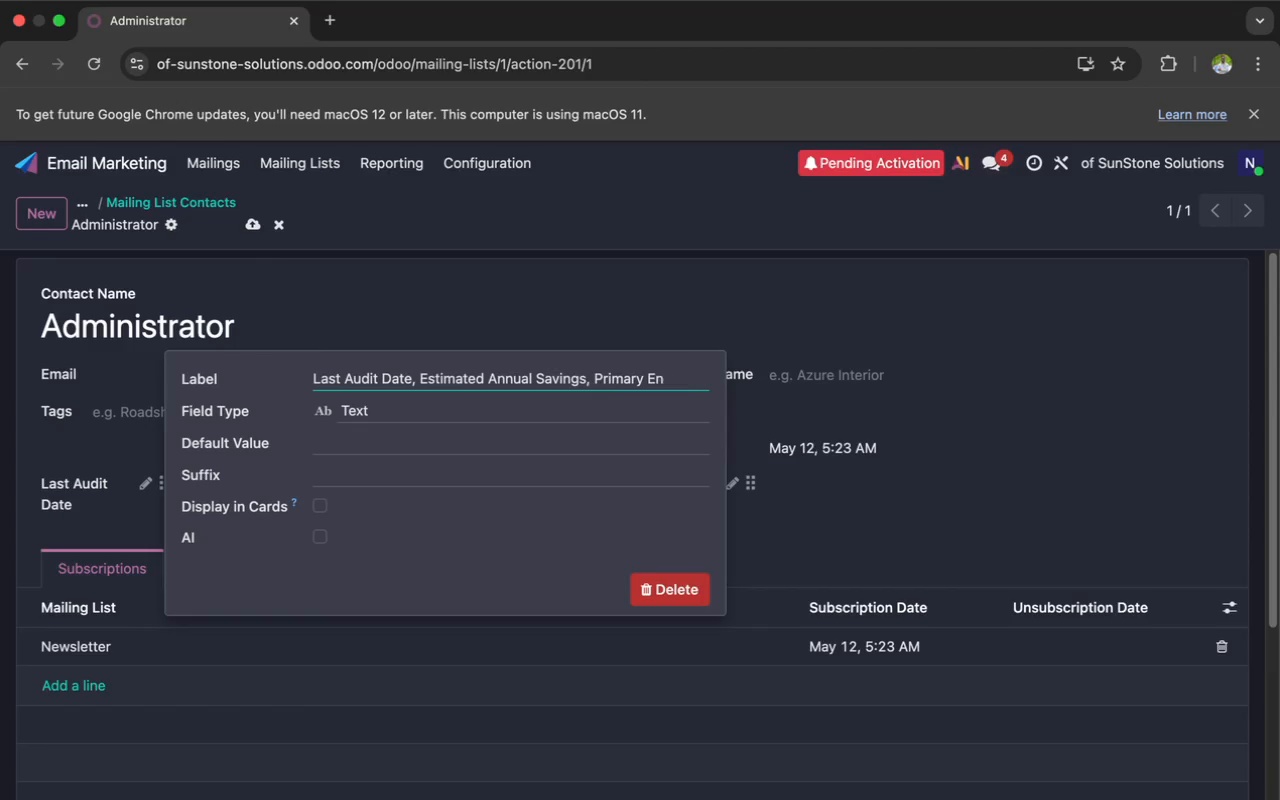 
key(Backspace)
 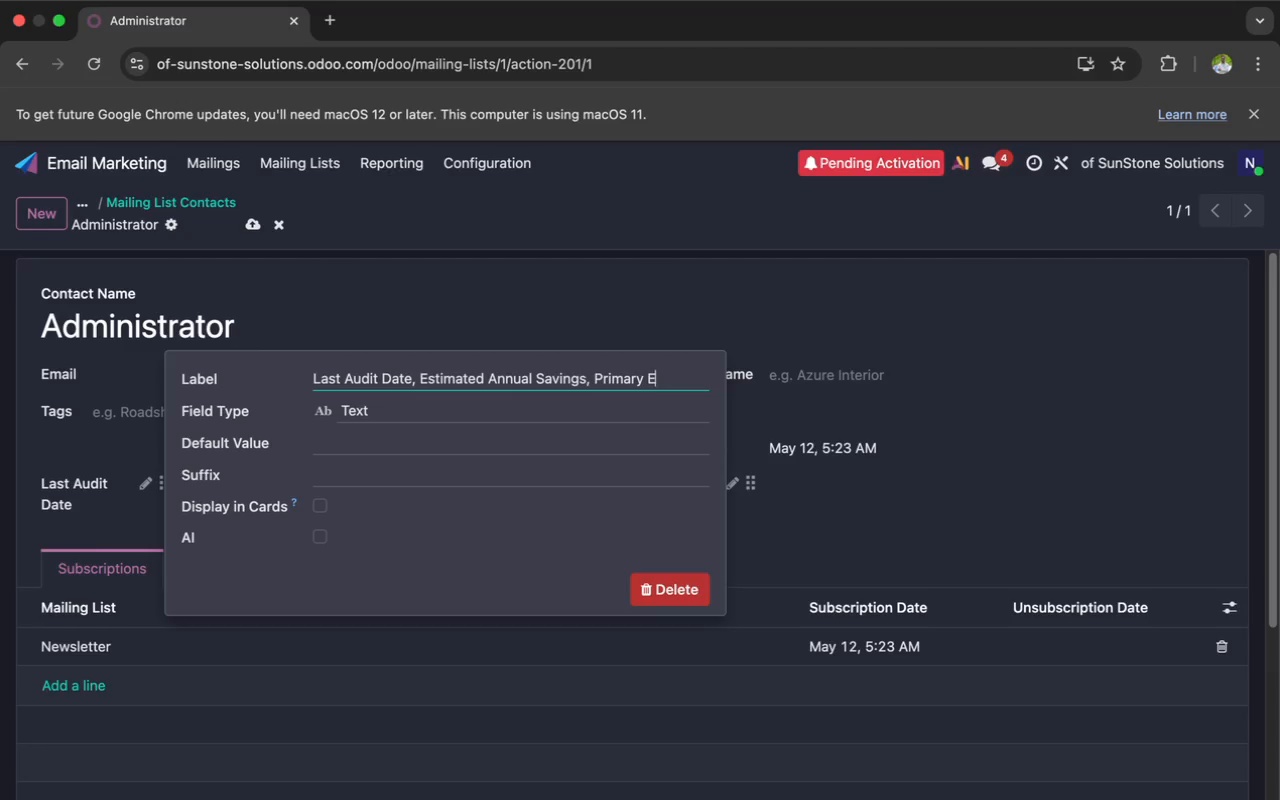 
key(Backspace)
 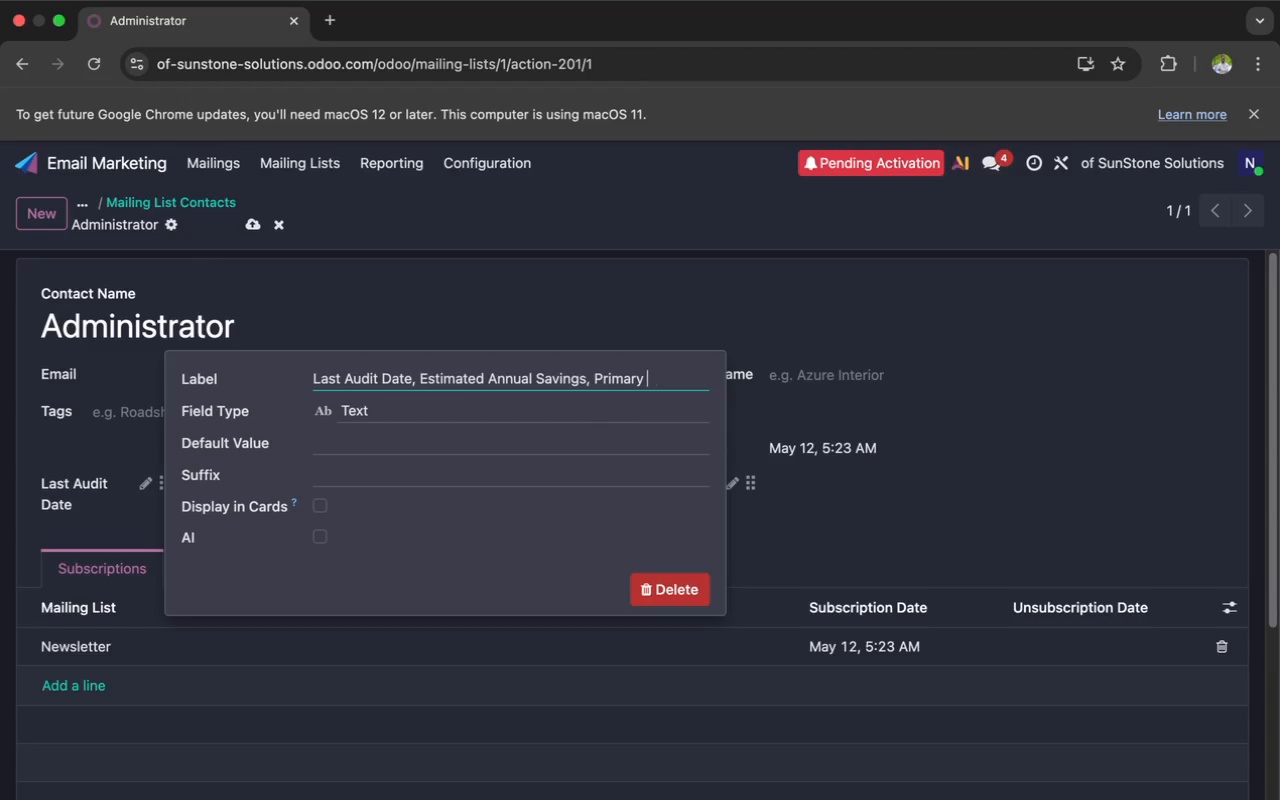 
key(Backspace)
 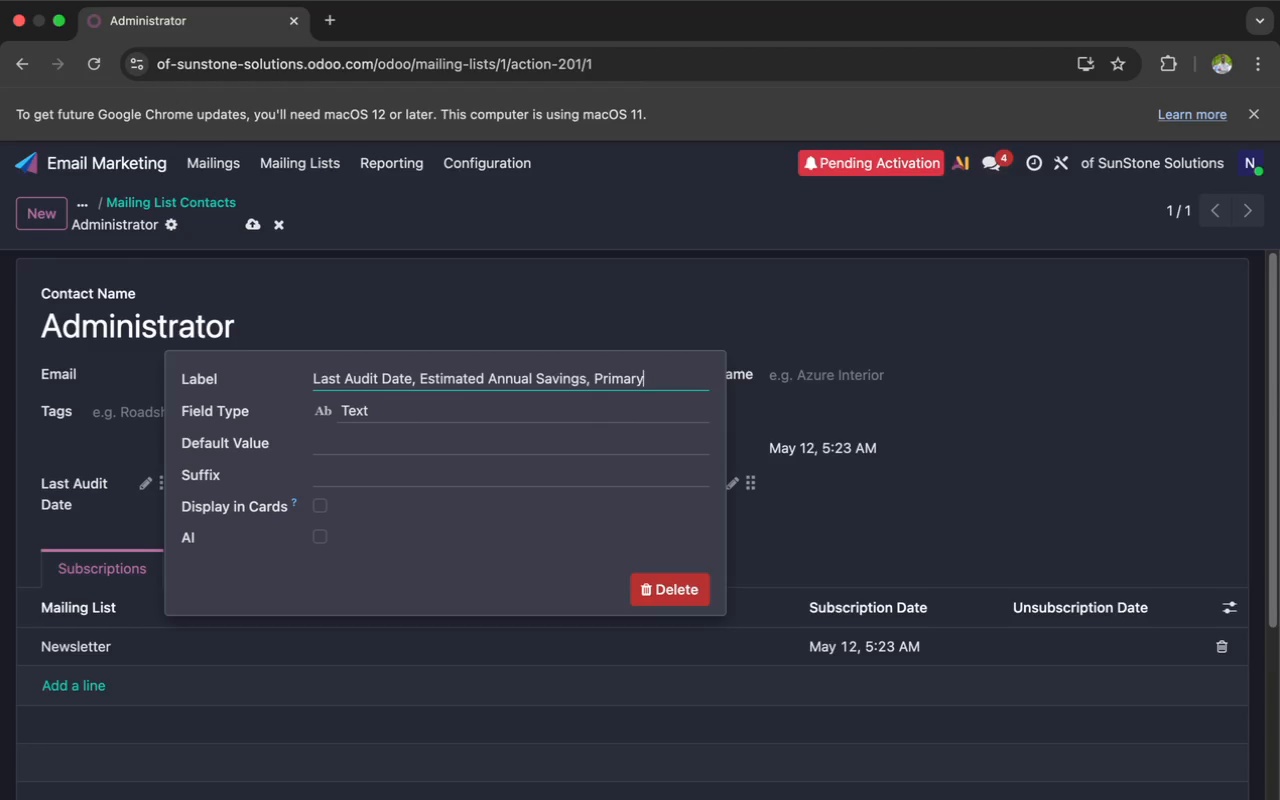 
key(Backspace)
 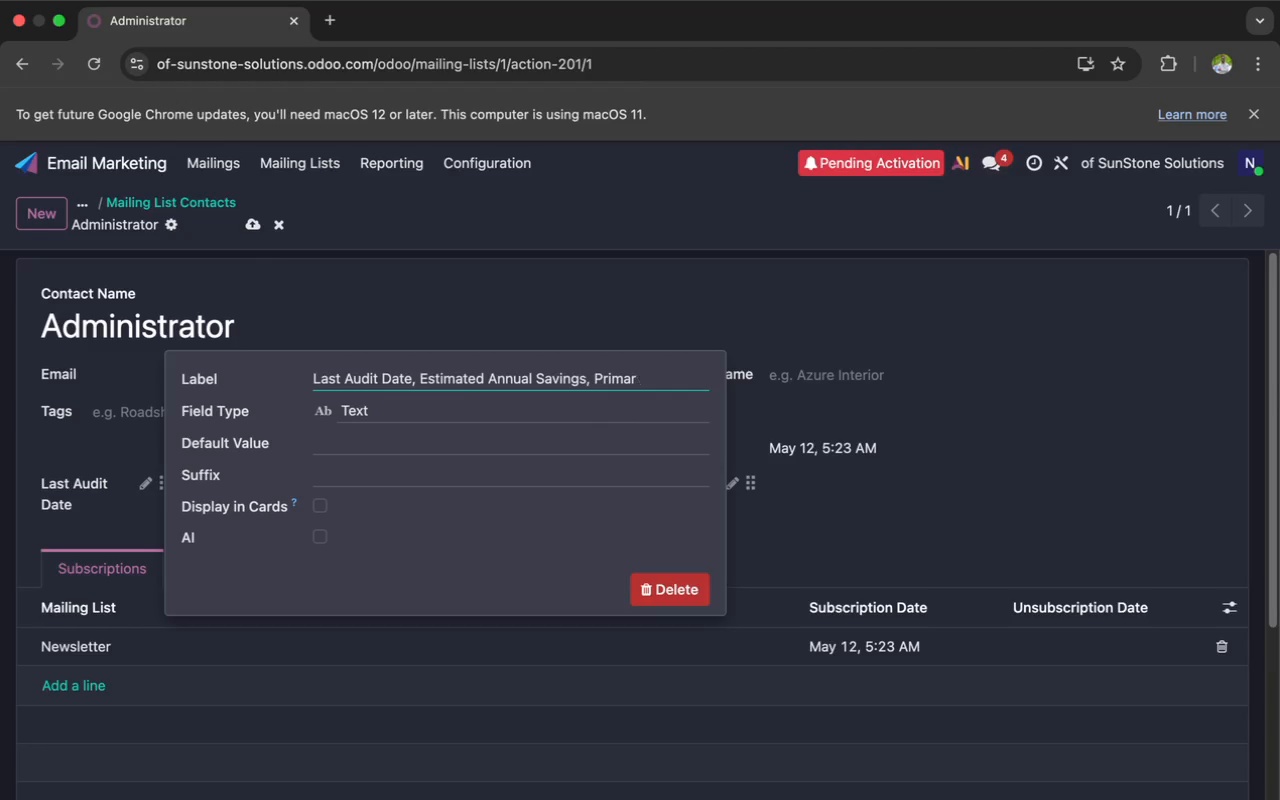 
key(Backspace)
 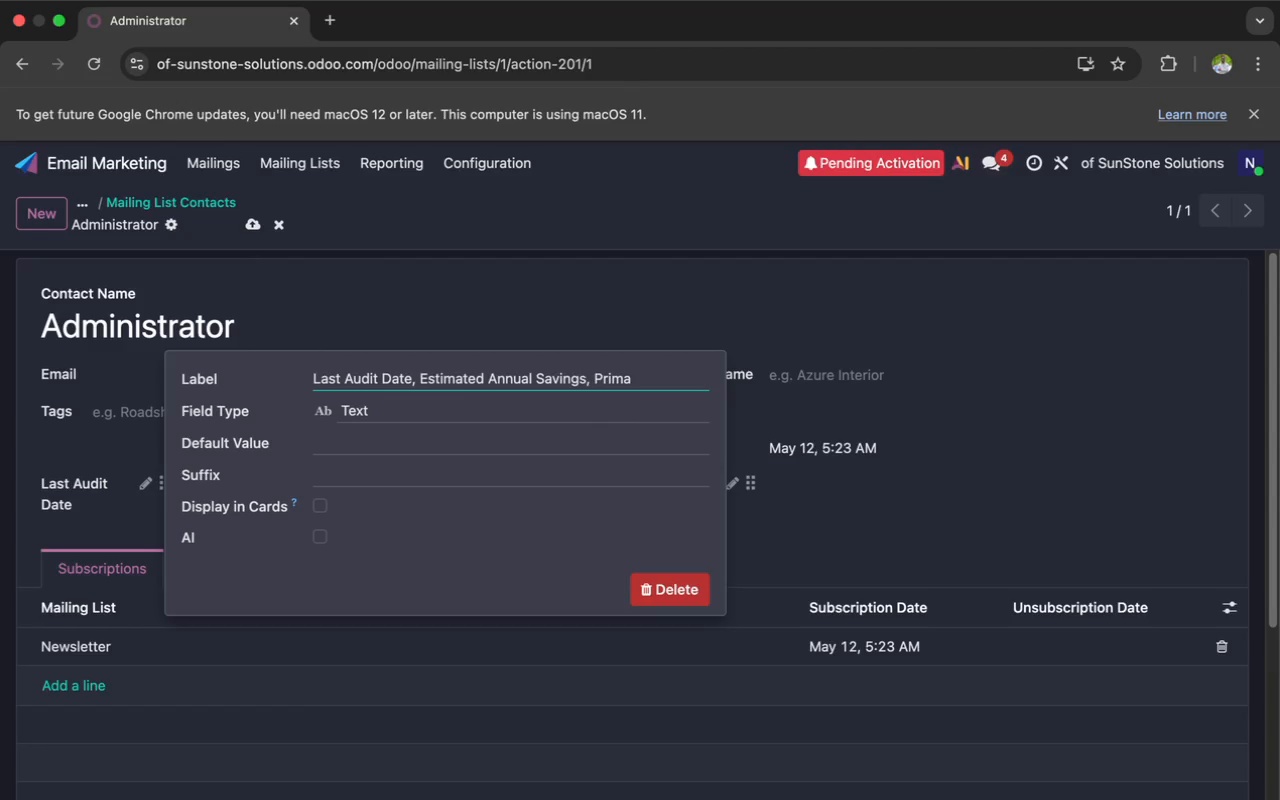 
key(Backspace)
 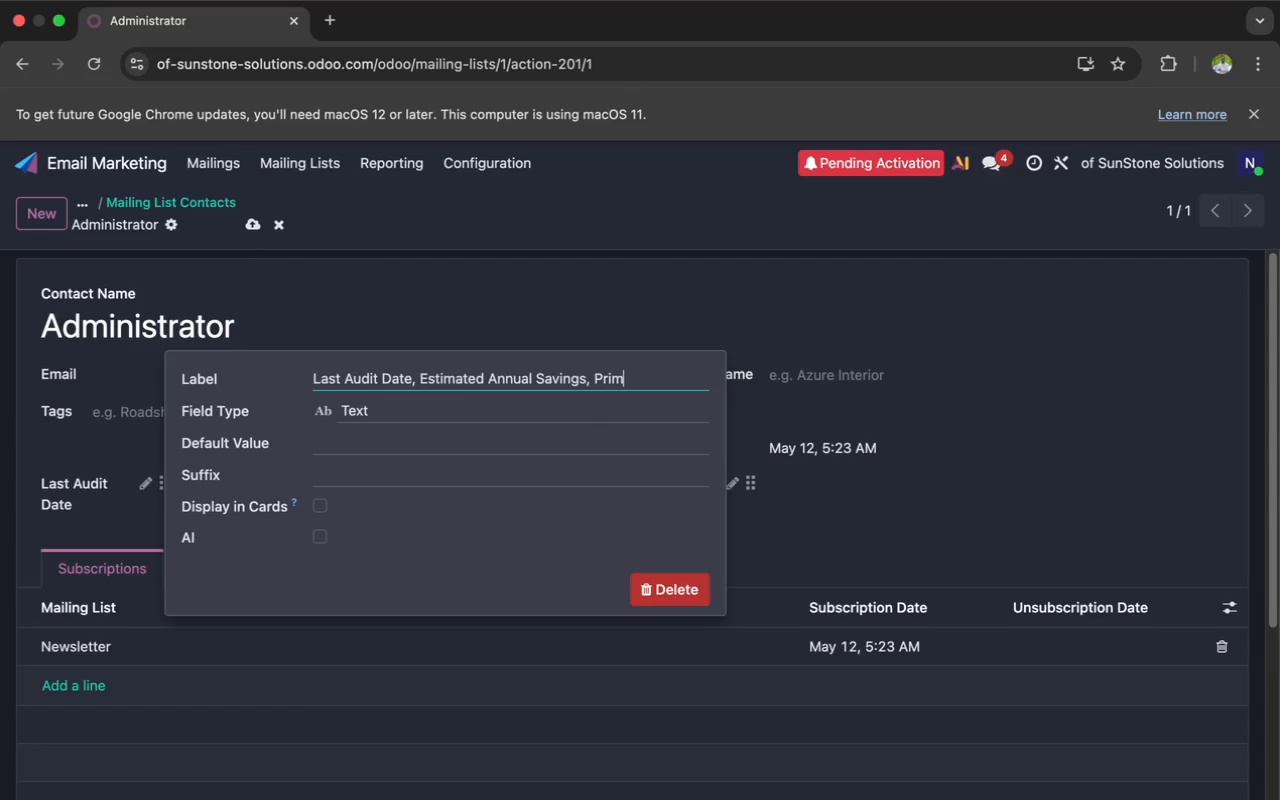 
key(Backspace)
 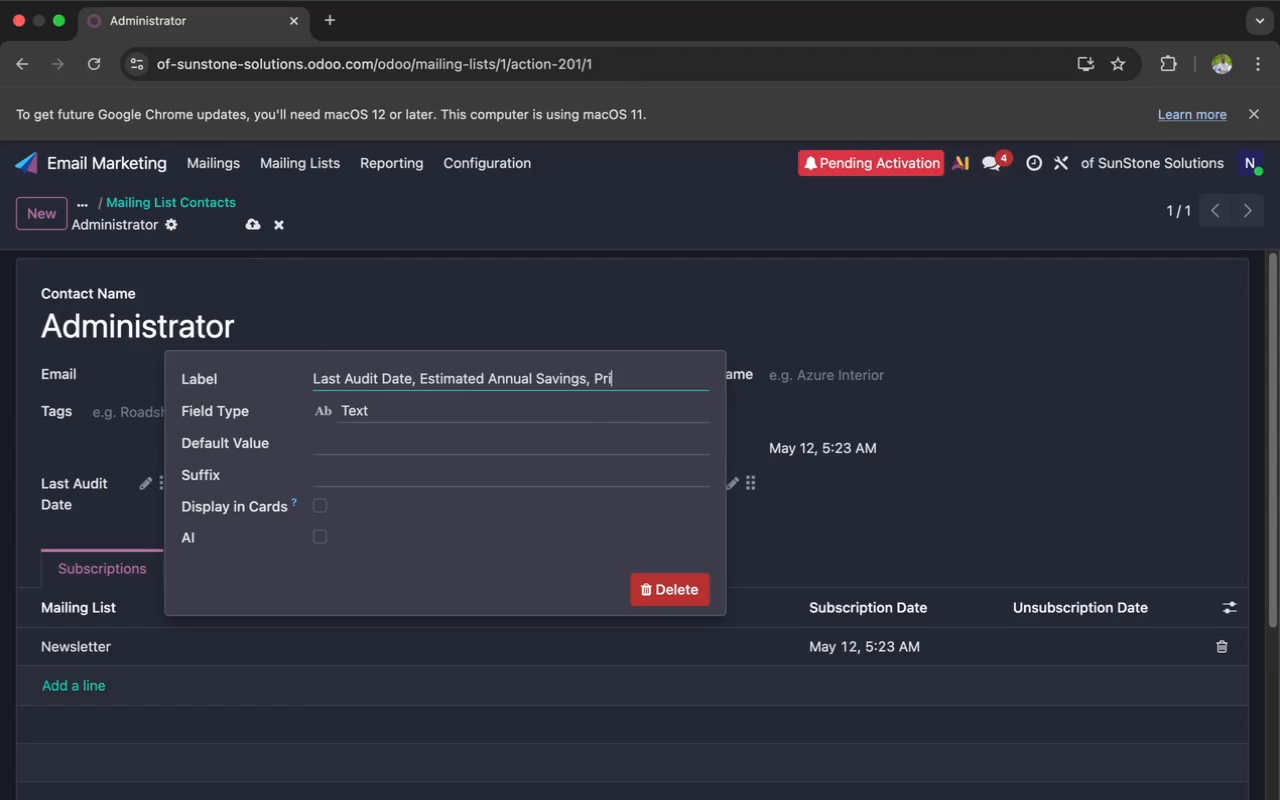 
key(Backspace)
 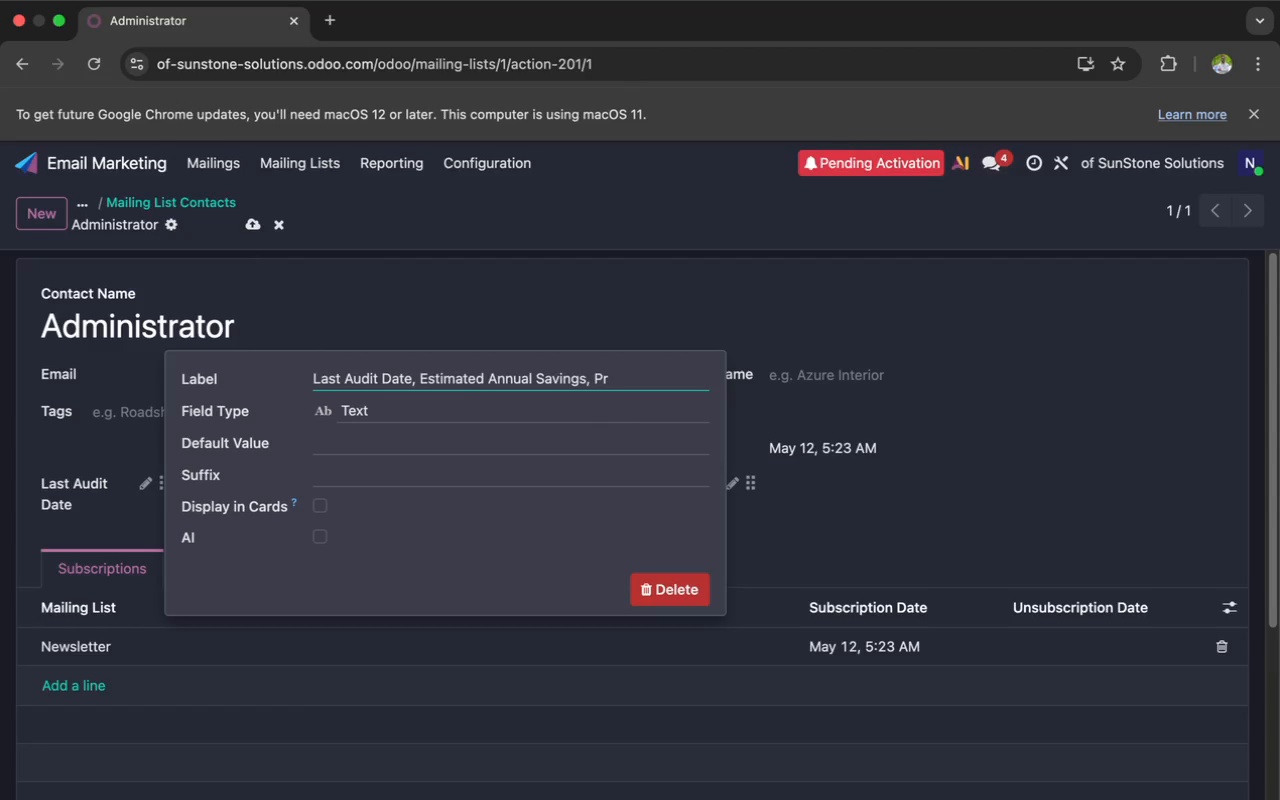 
key(Backspace)
 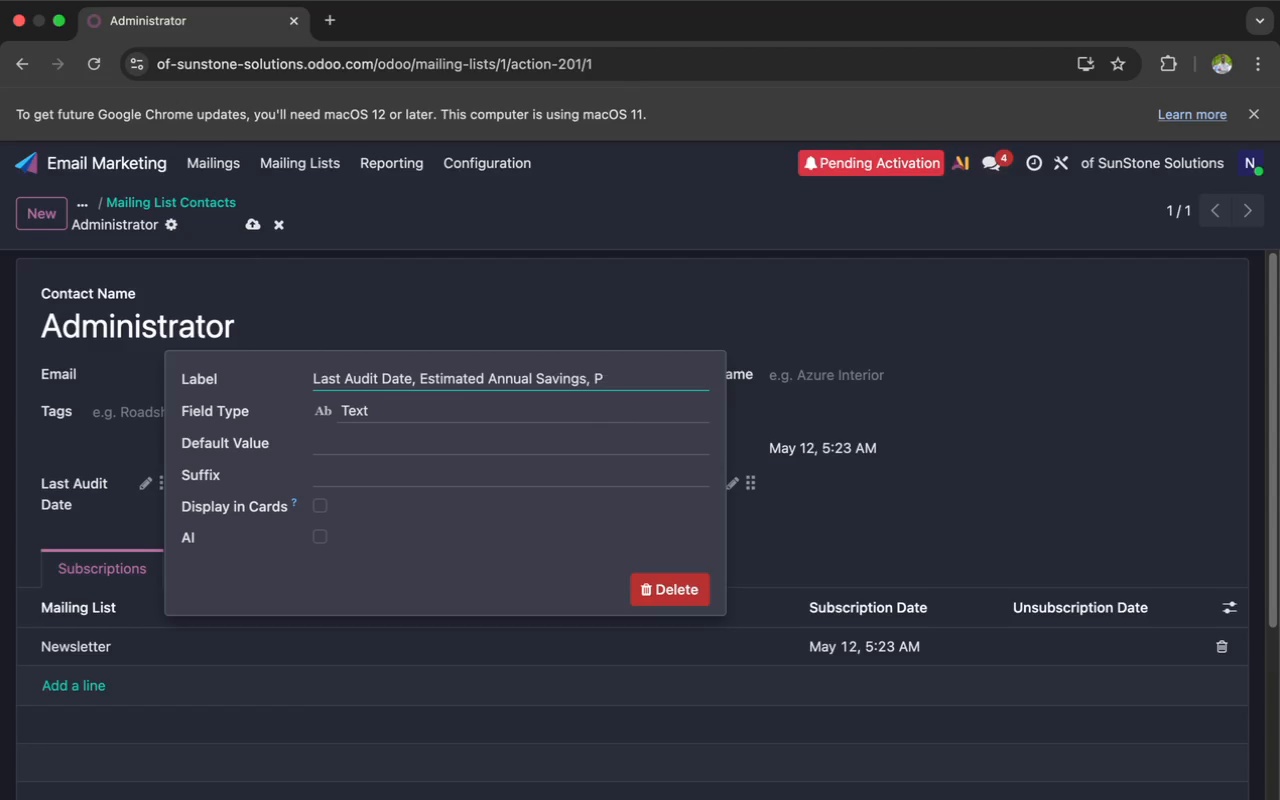 
key(Backspace)
 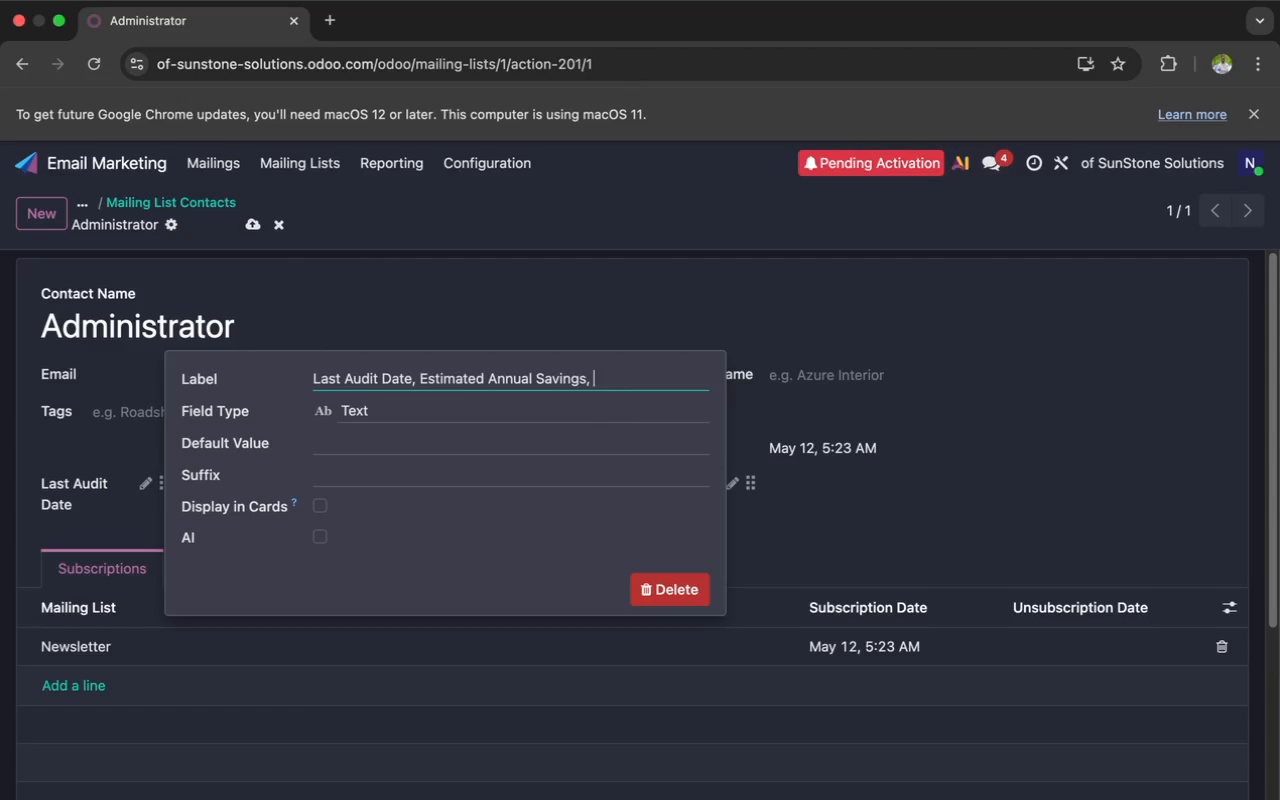 
key(Backspace)
 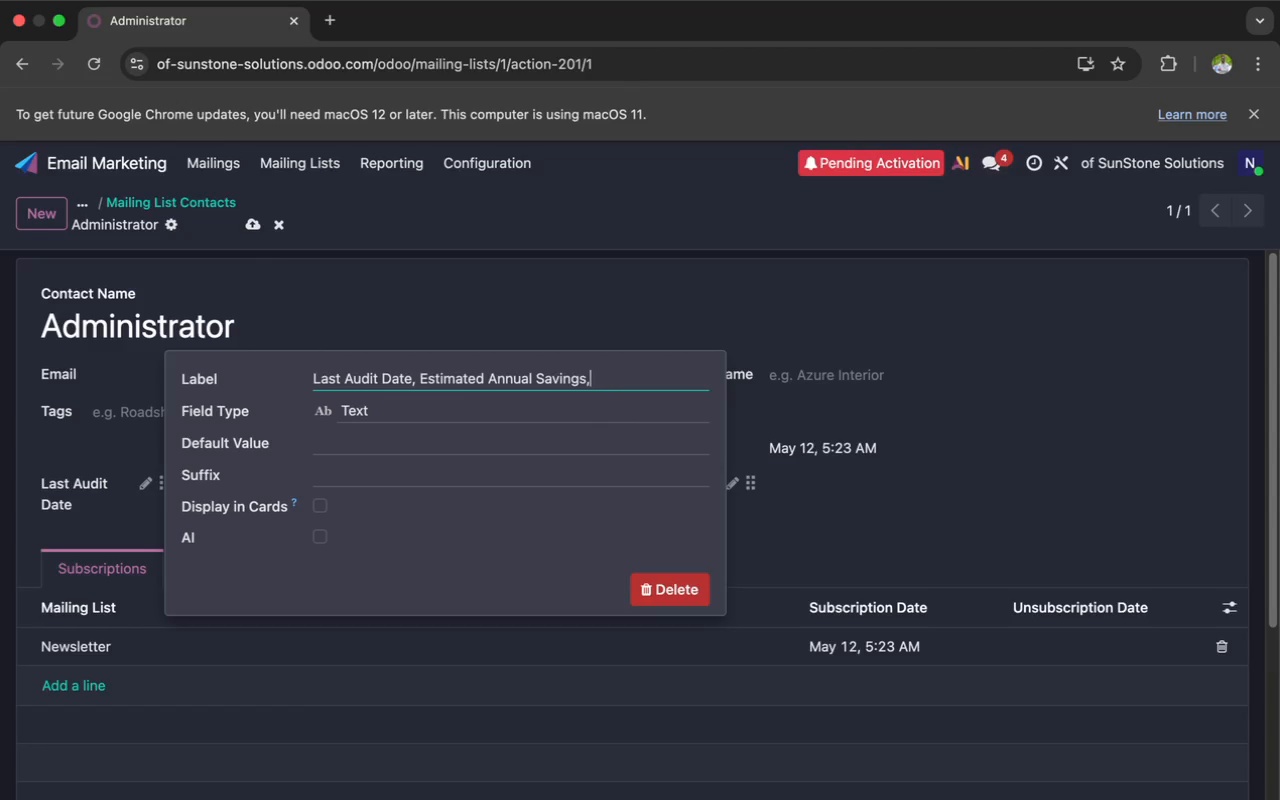 
key(Backspace)
 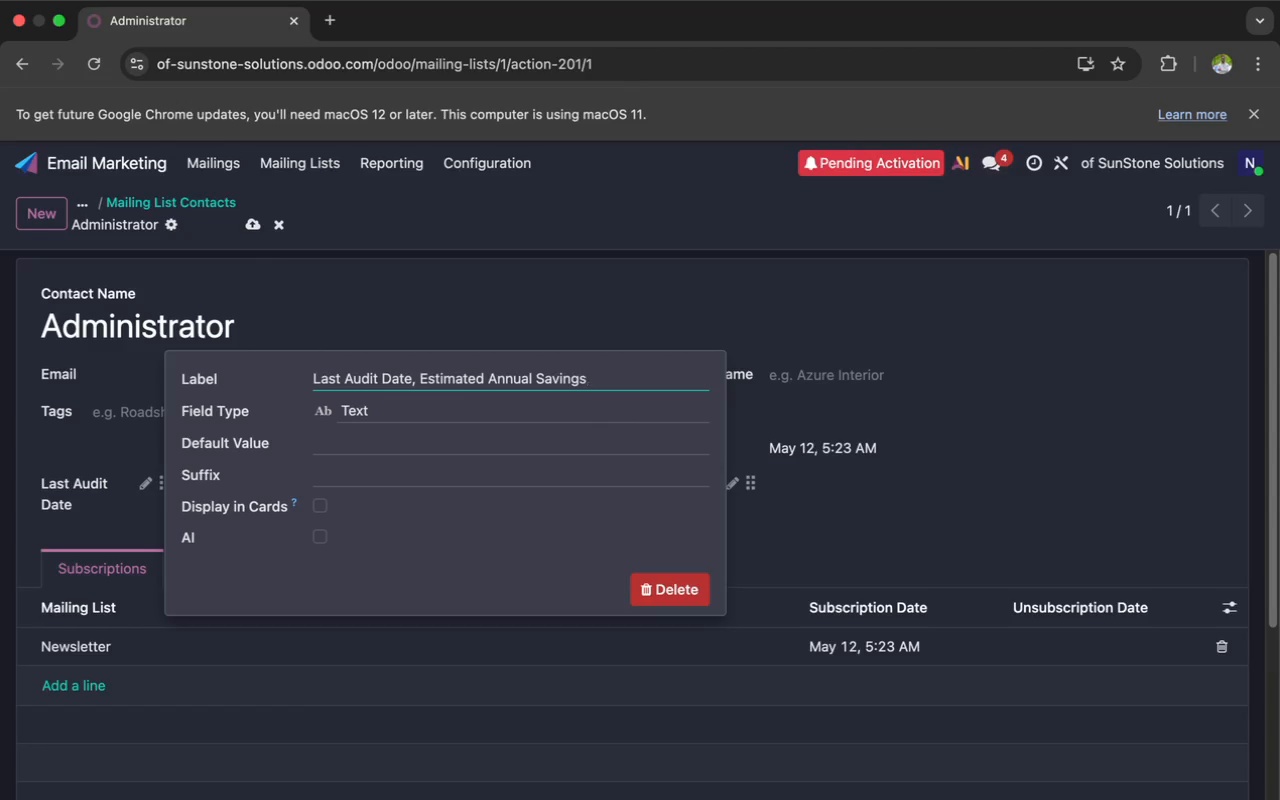 
key(Backspace)
 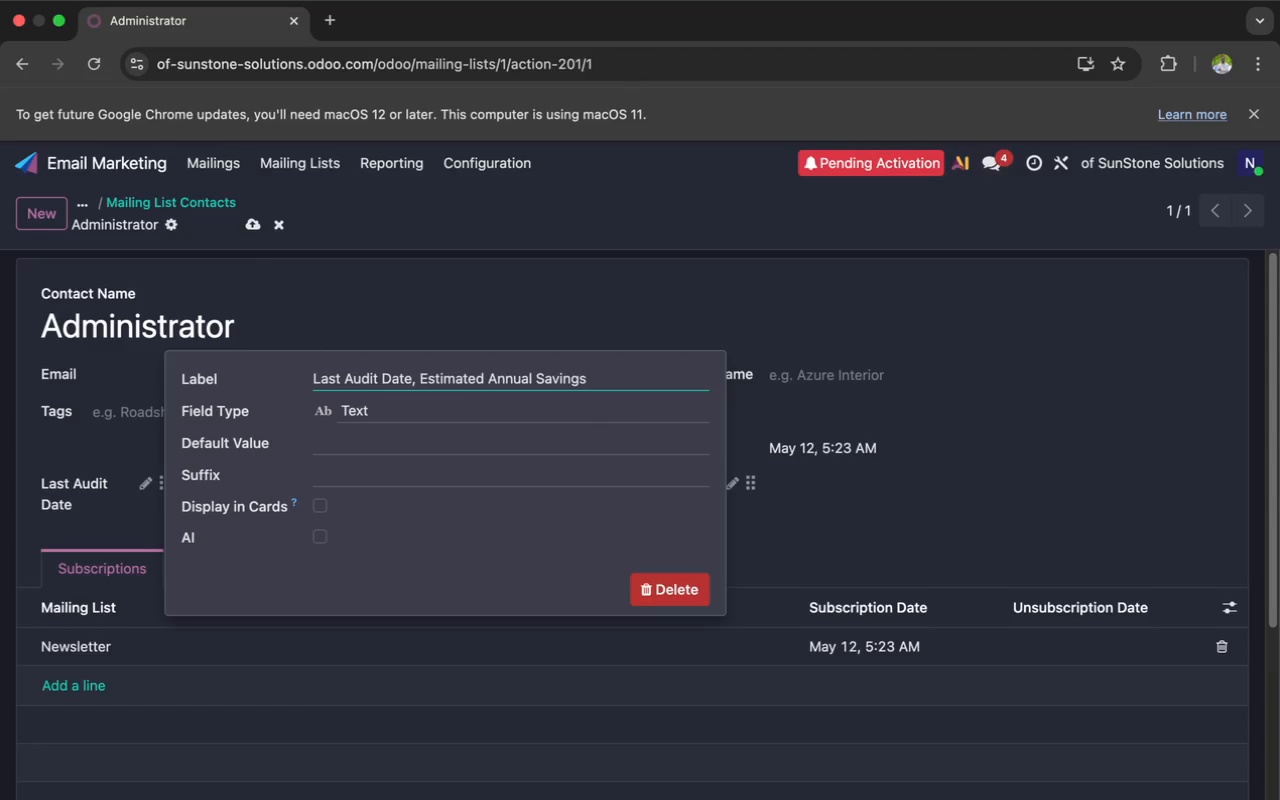 
hold_key(key=ArrowLeft, duration=1.5)
 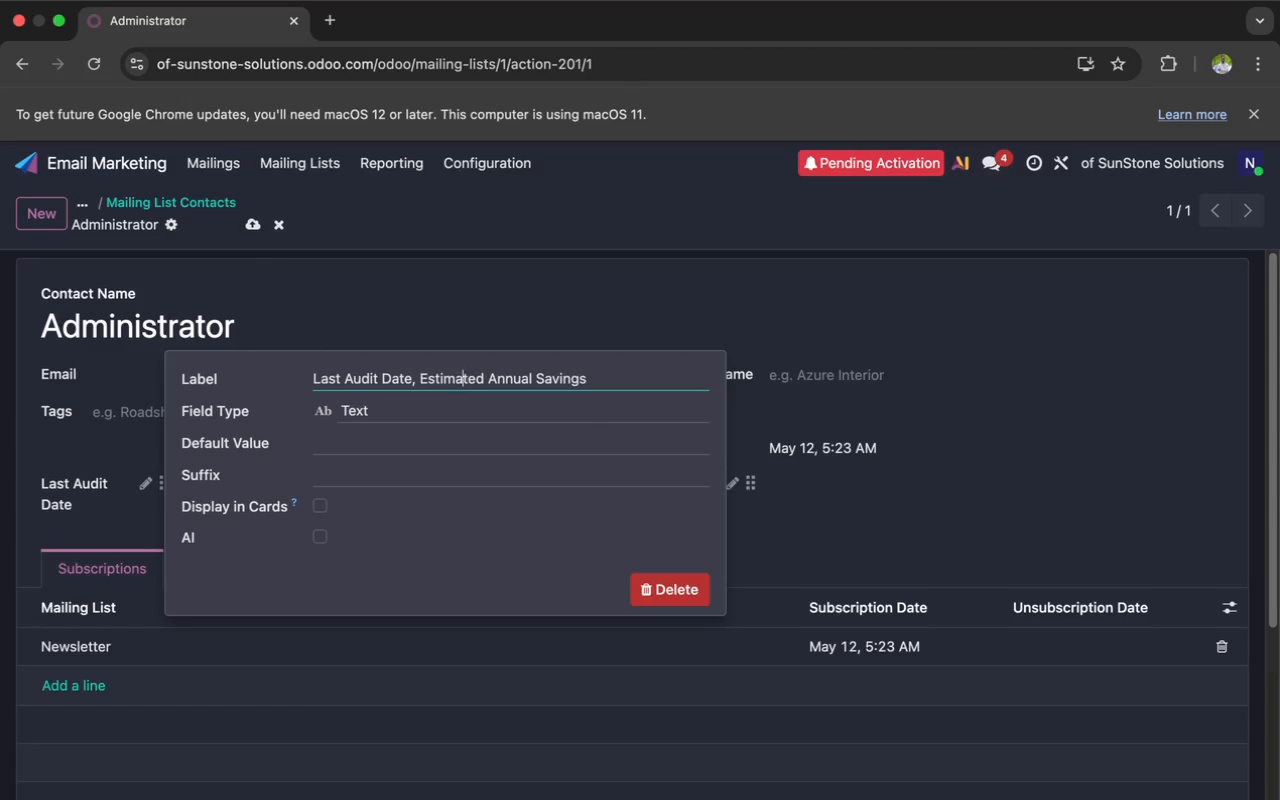 
hold_key(key=ArrowLeft, duration=0.55)
 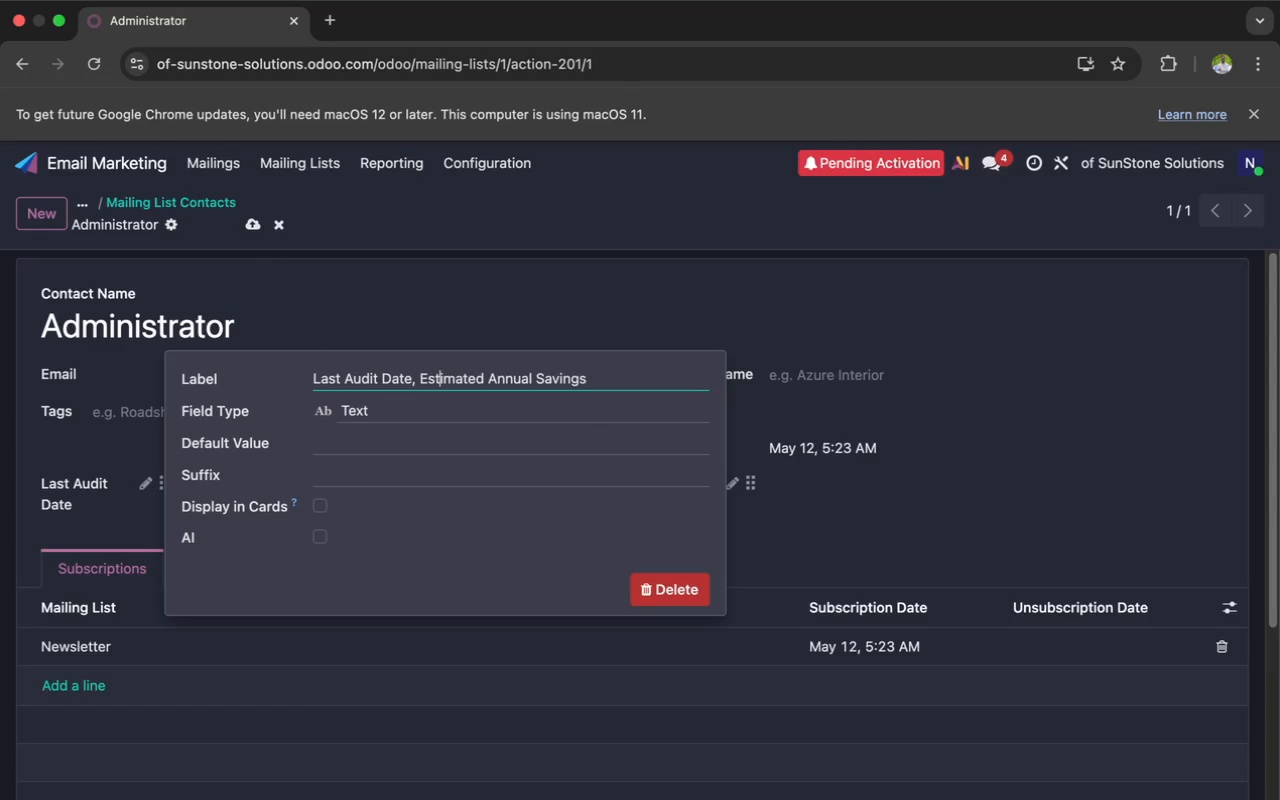 
key(ArrowLeft)
 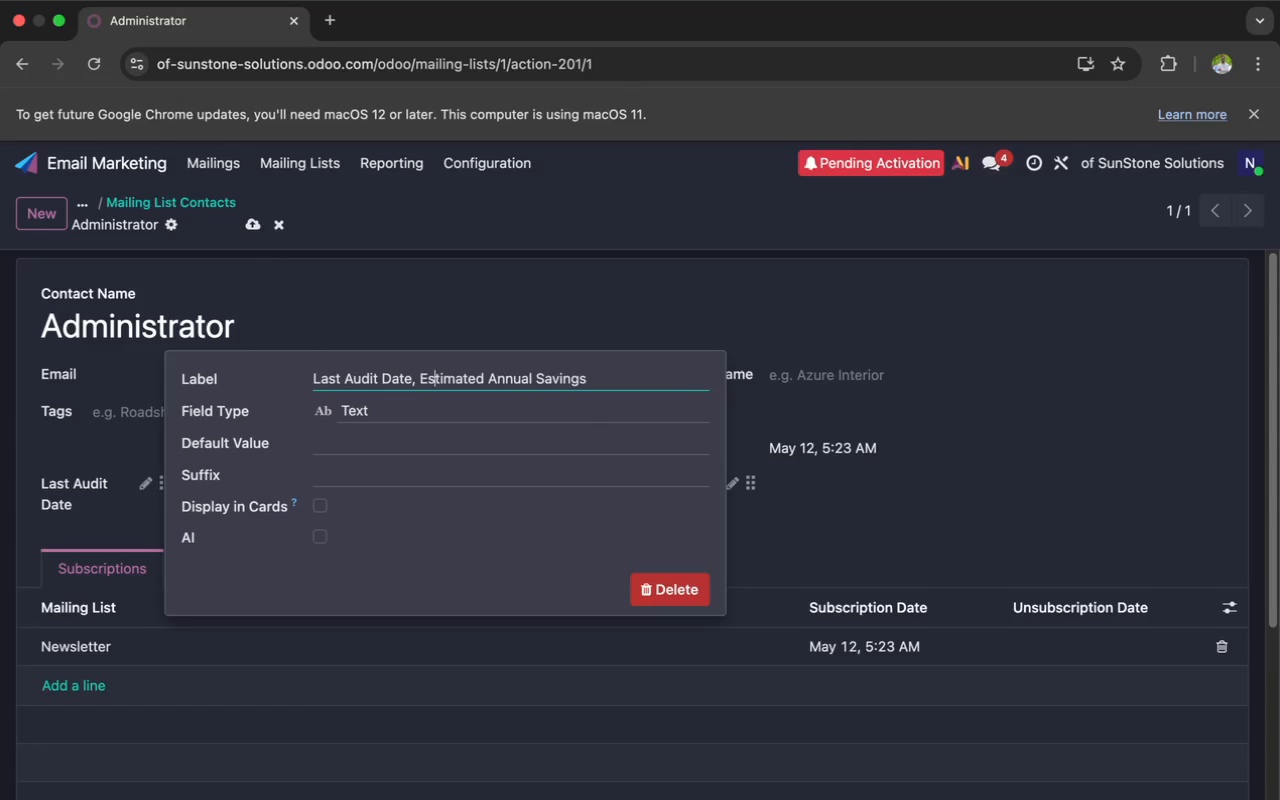 
key(ArrowLeft)
 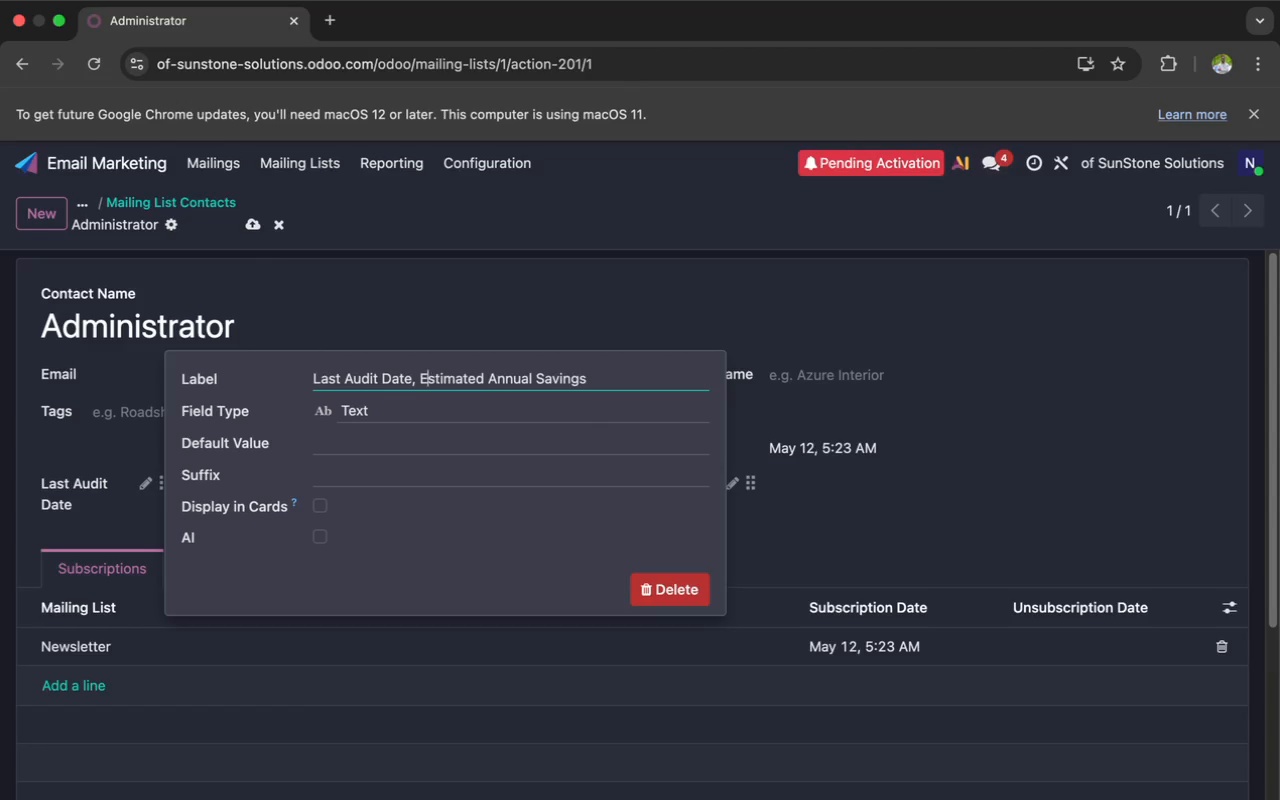 
key(ArrowLeft)
 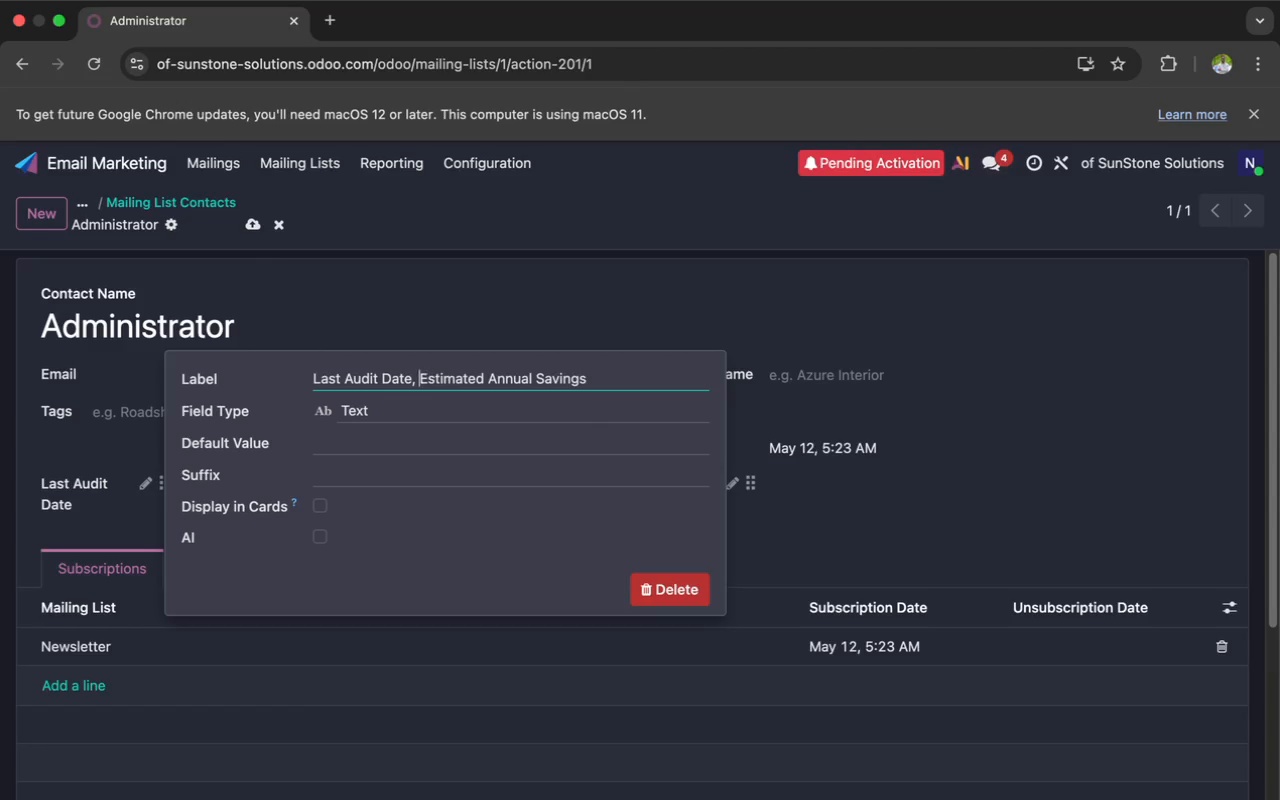 
key(ArrowLeft)
 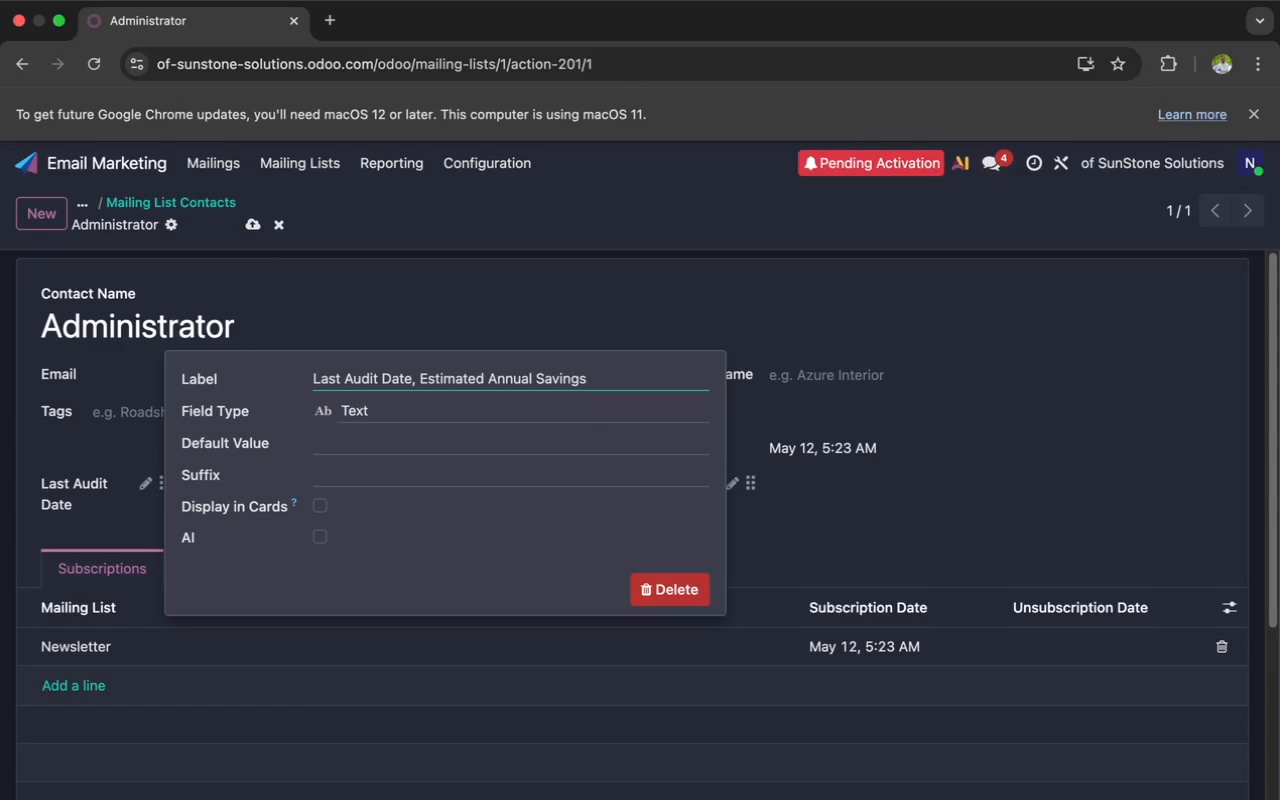 
key(Backspace)
 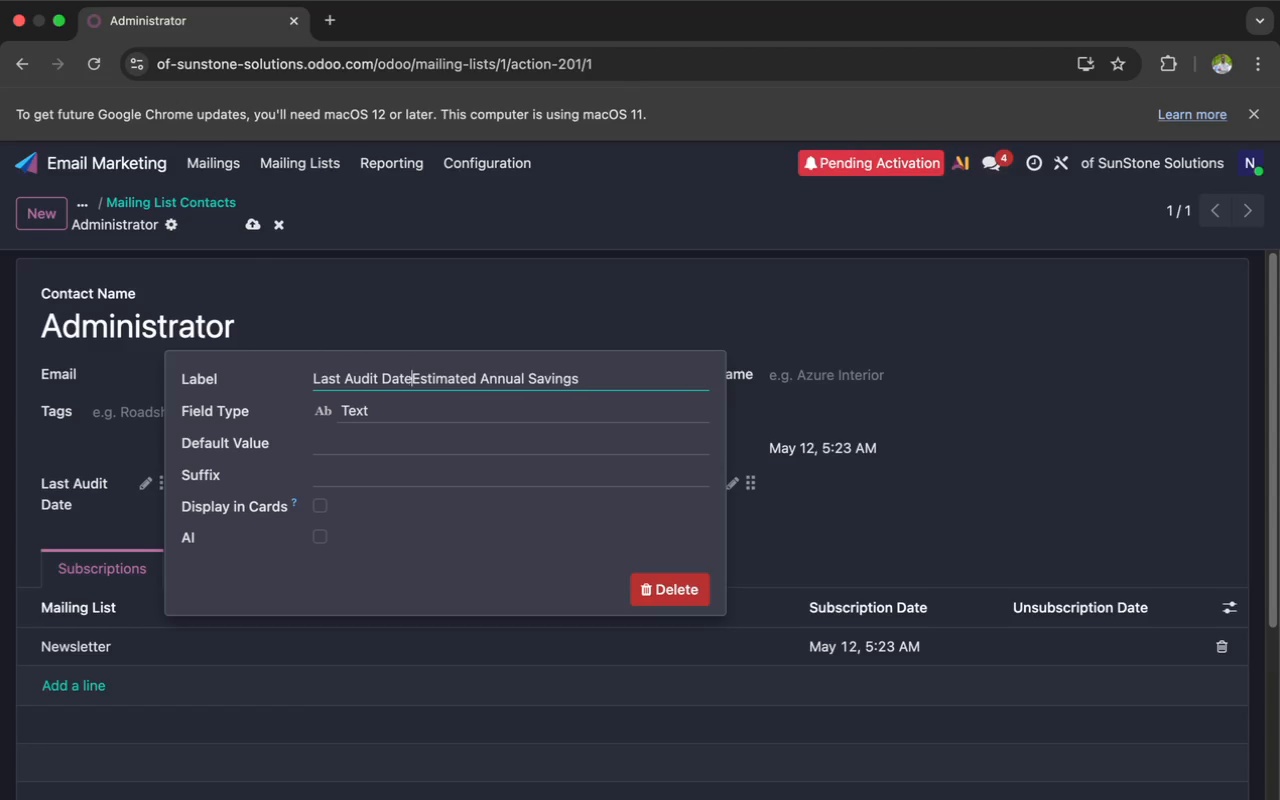 
key(Backspace)
 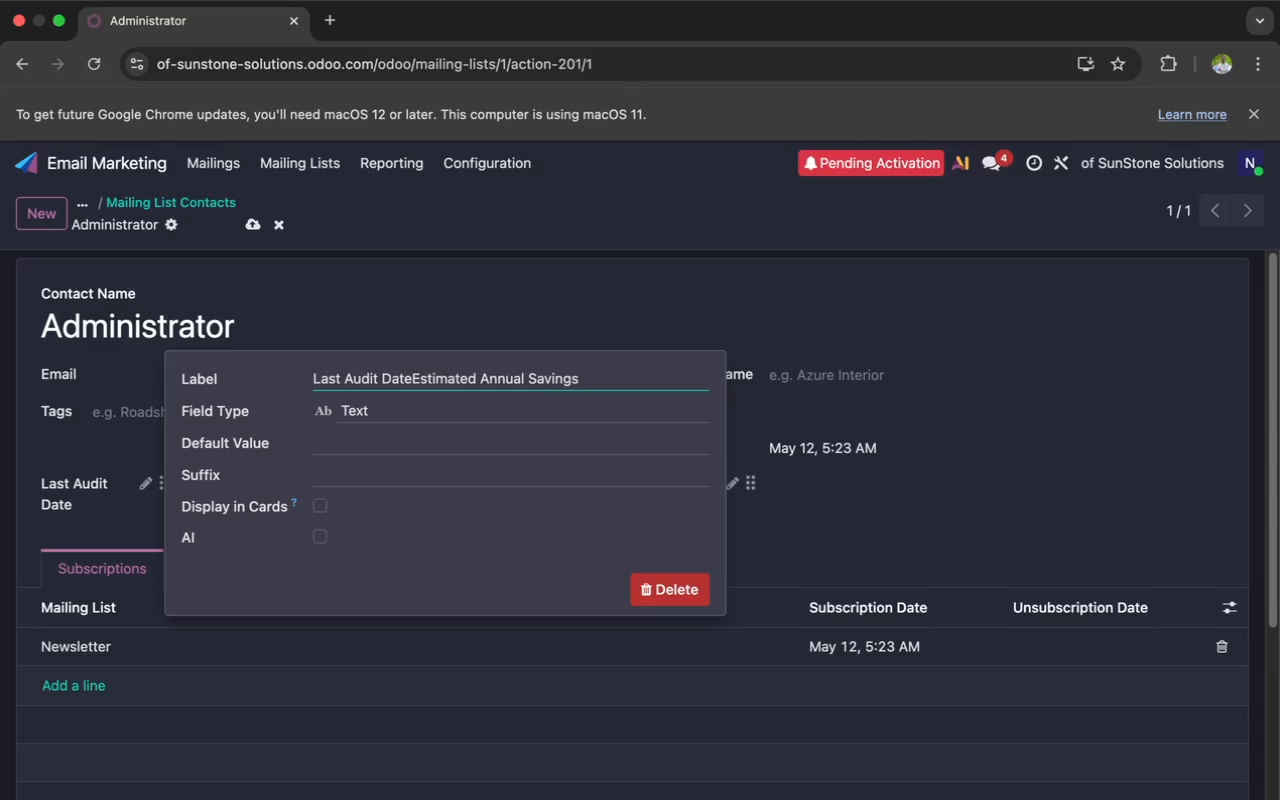 
key(Backspace)
 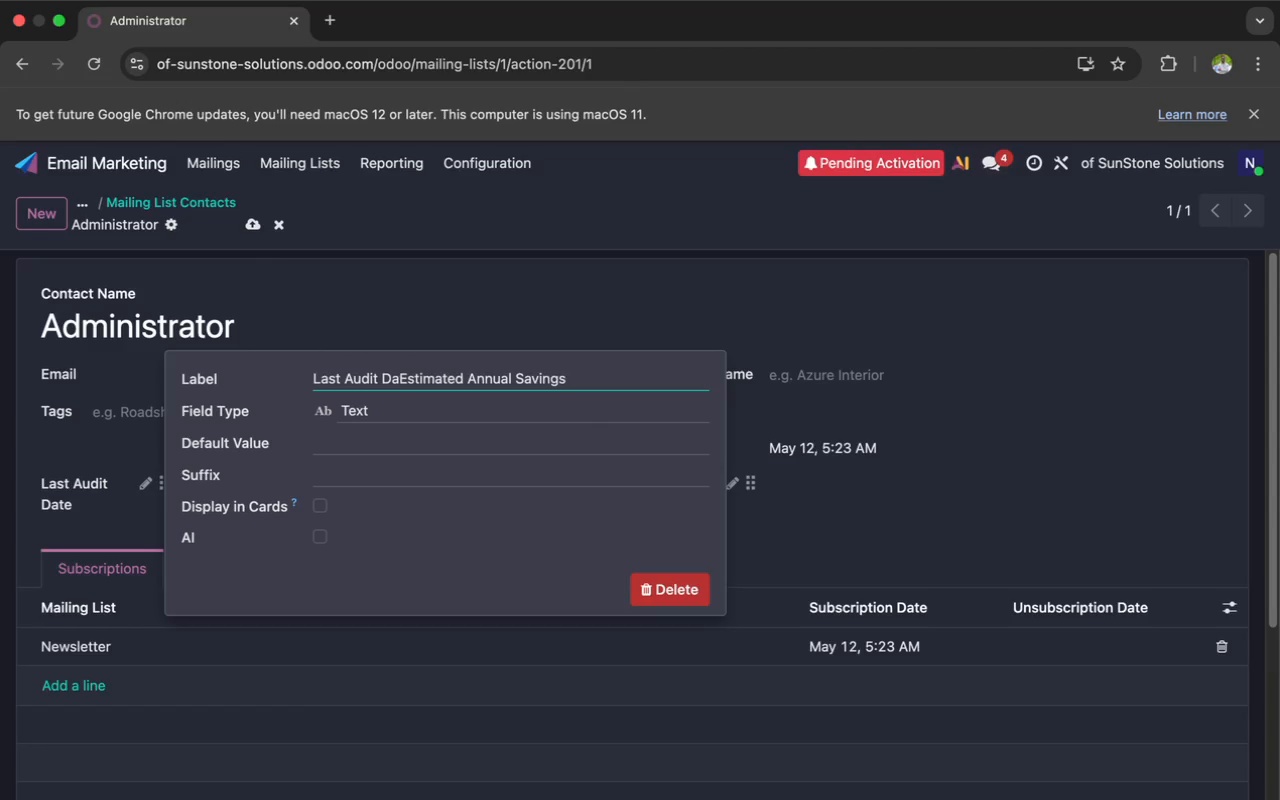 
key(Backspace)
 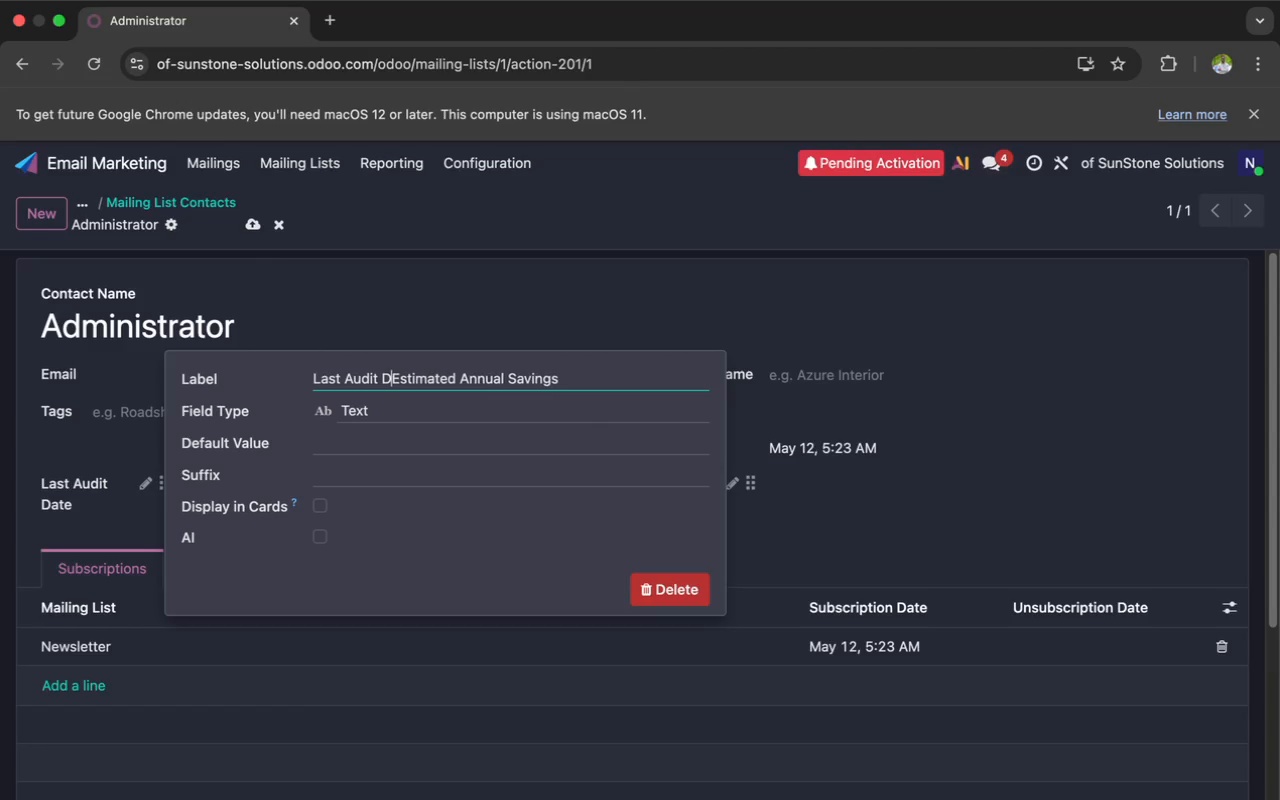 
key(Backspace)
 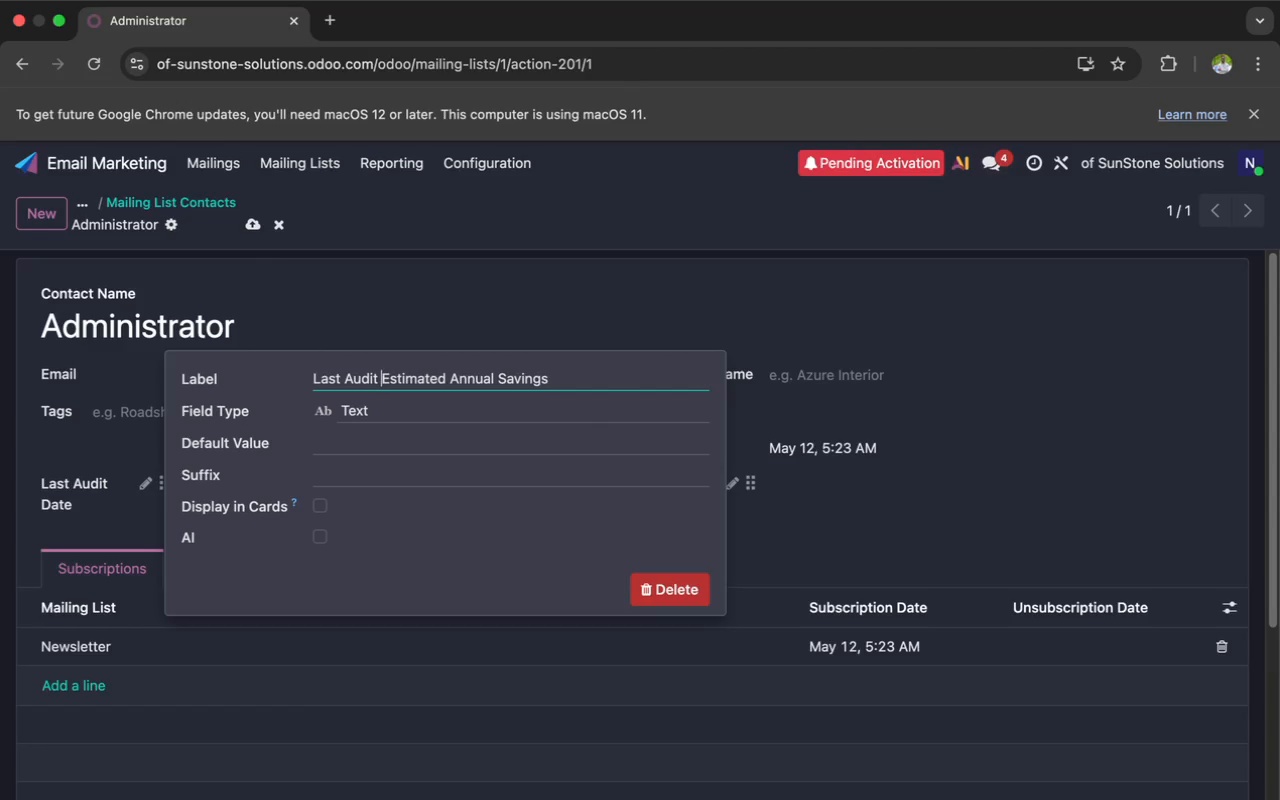 
key(Backspace)
 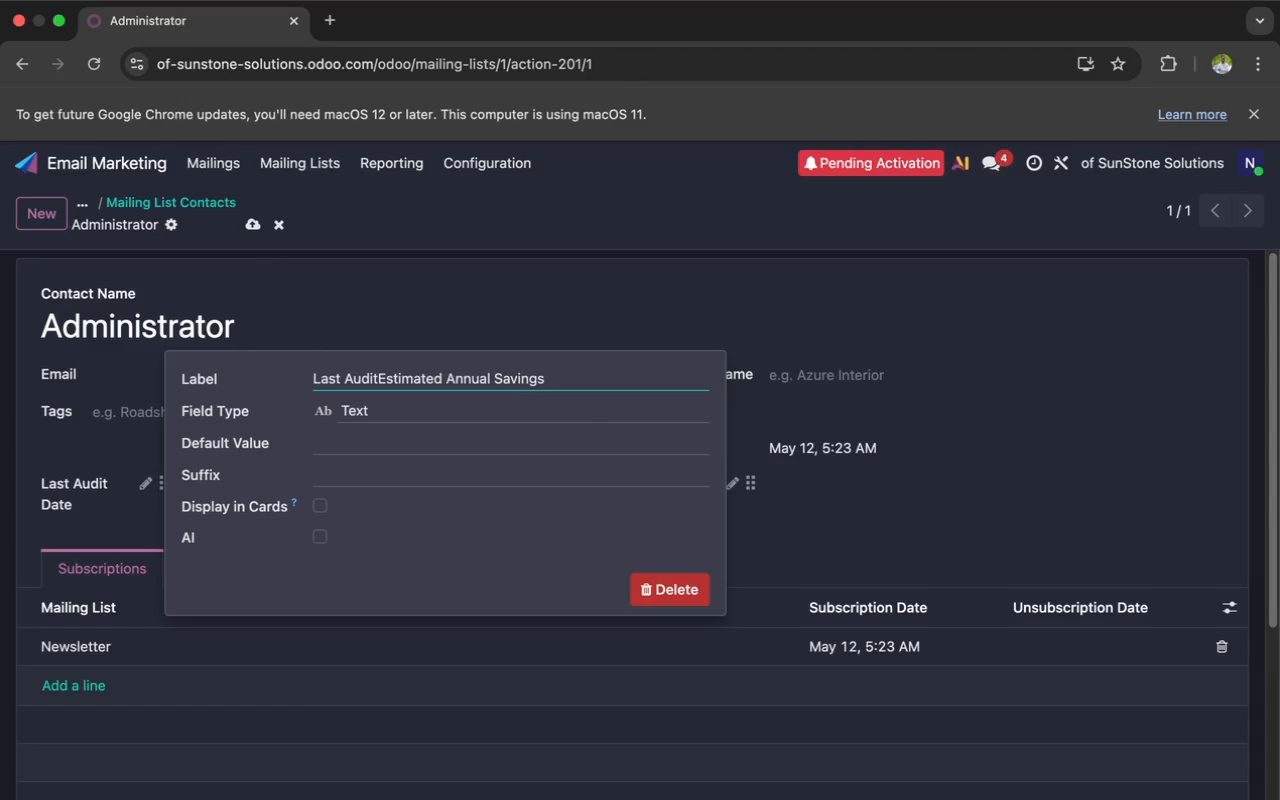 
key(Backspace)
 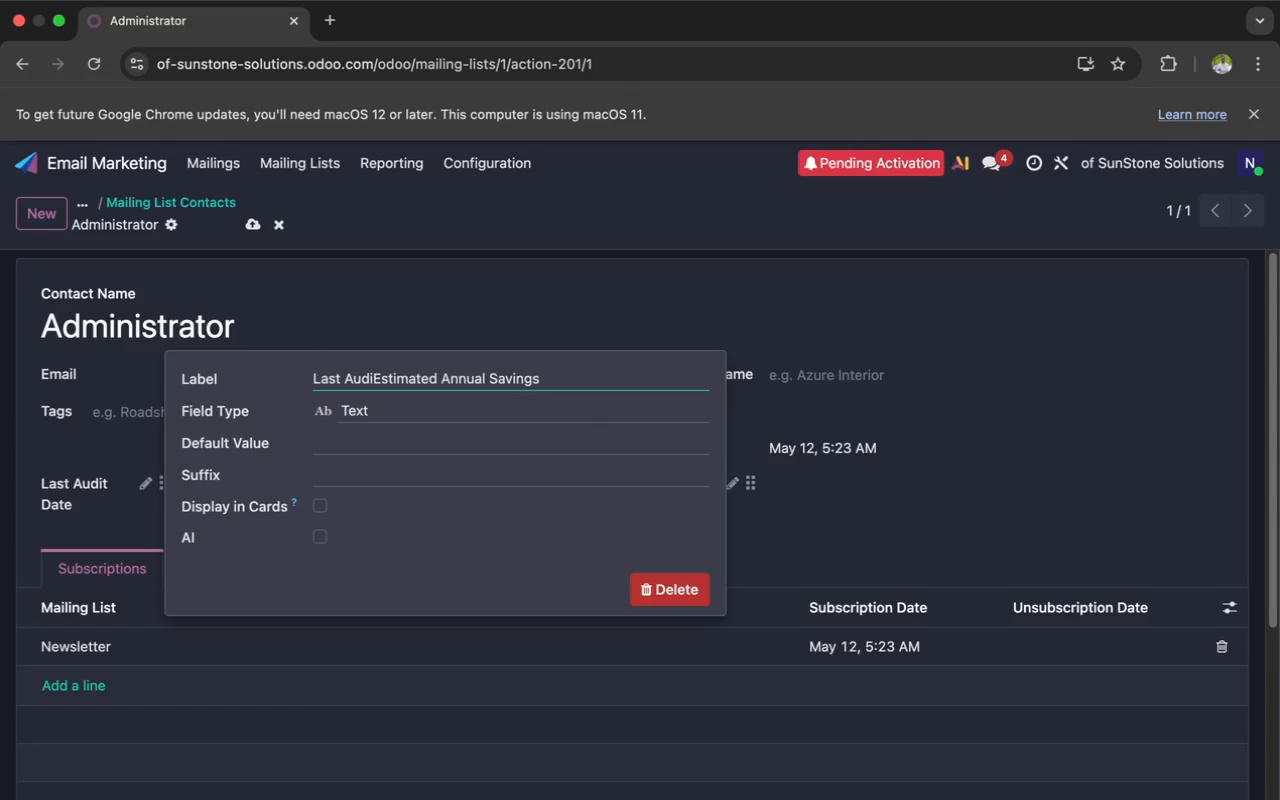 
key(Backspace)
 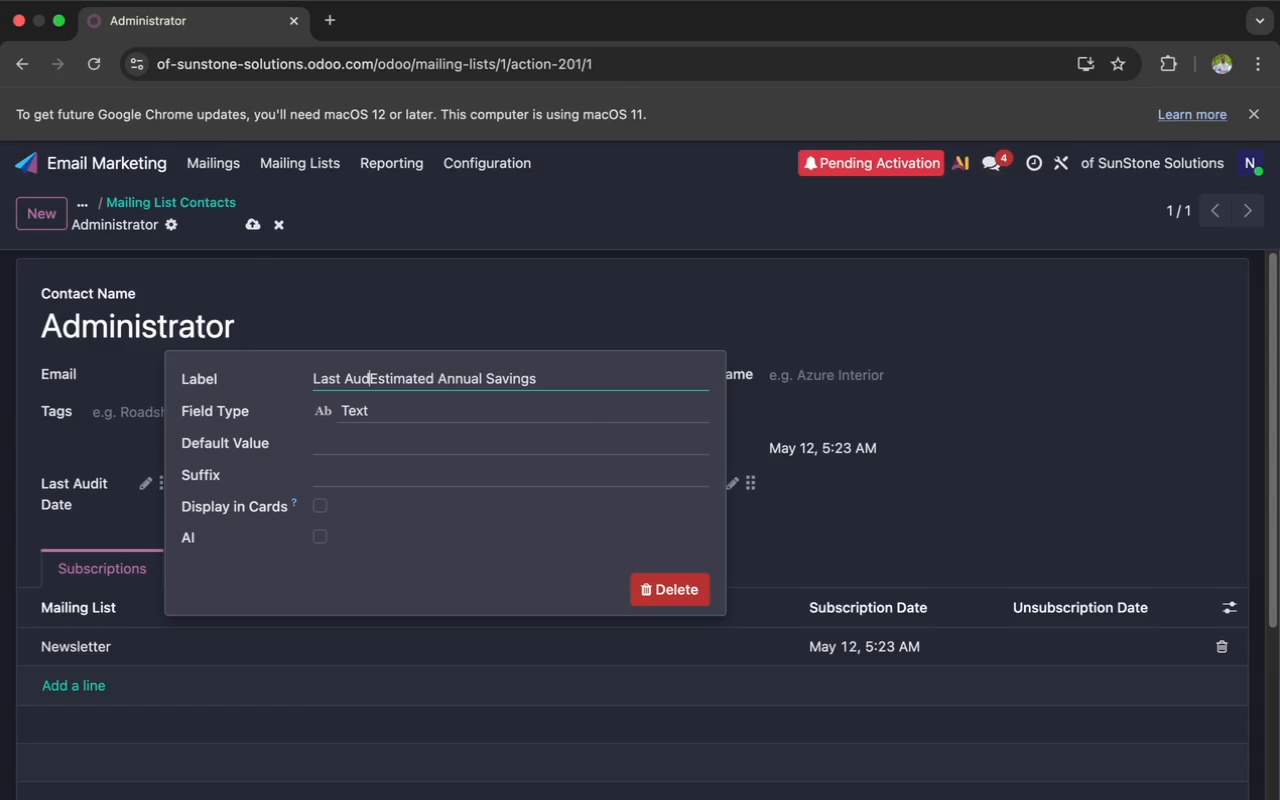 
key(Backspace)
 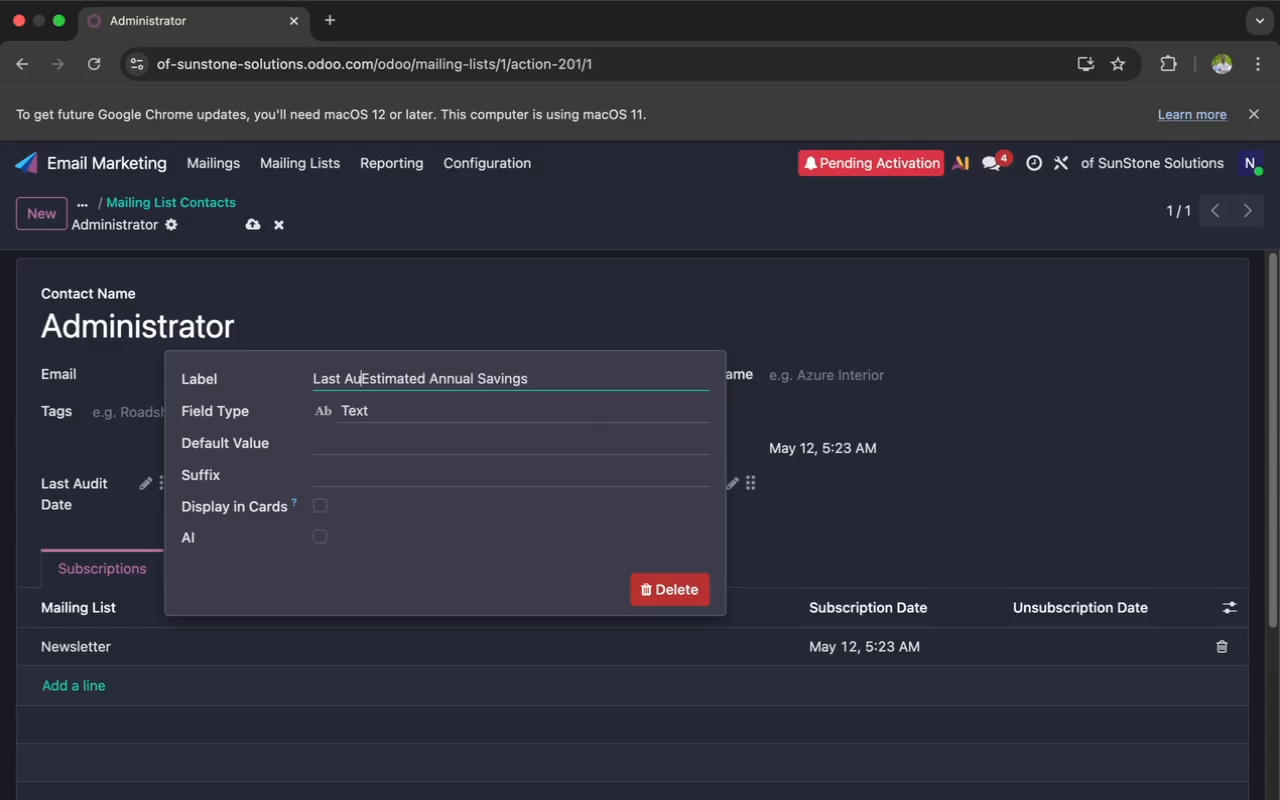 
key(Backspace)
 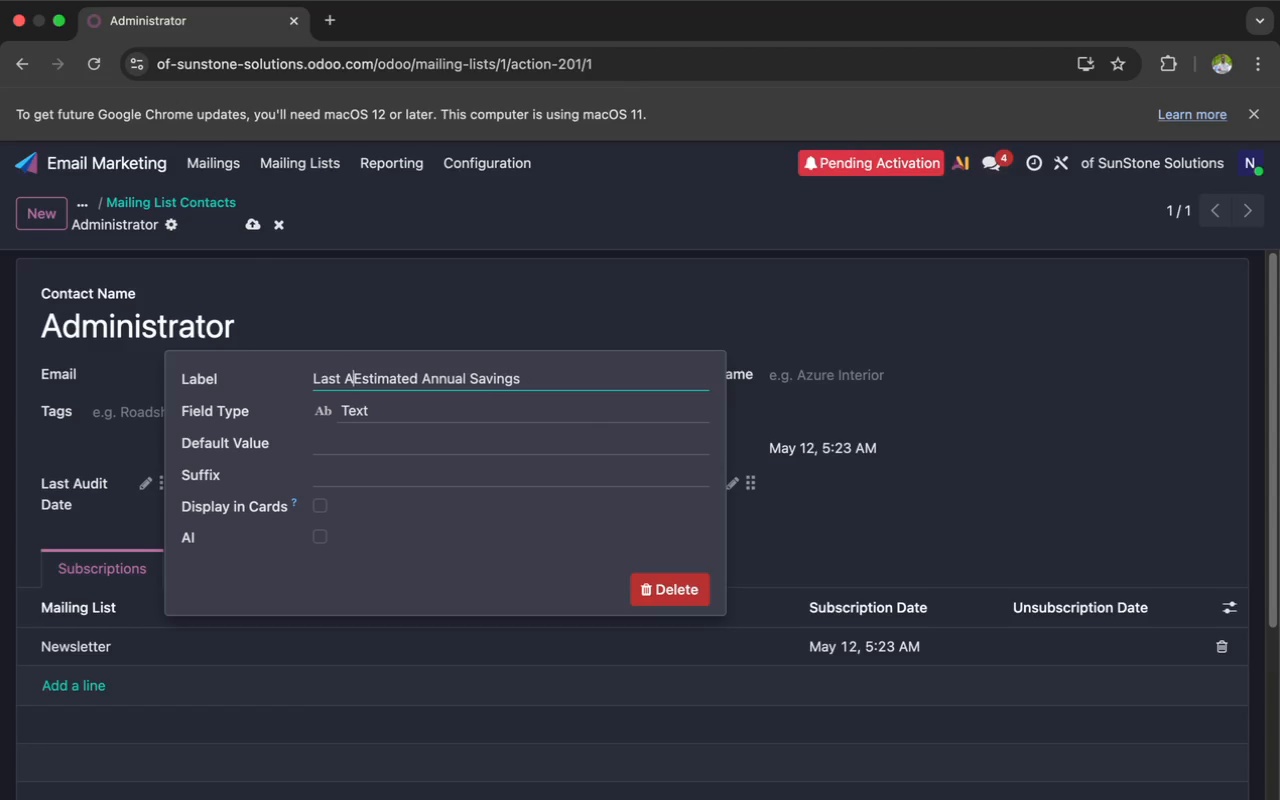 
key(Backspace)
 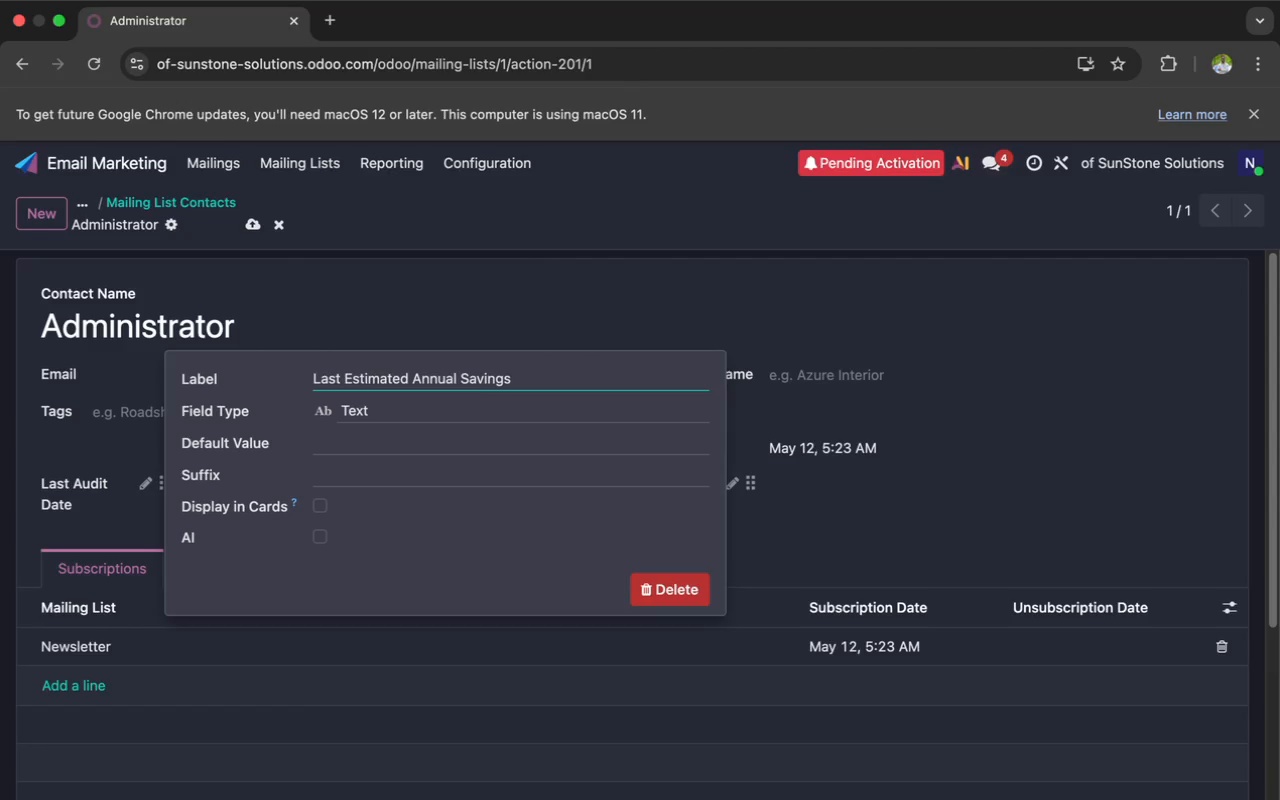 
key(Backspace)
 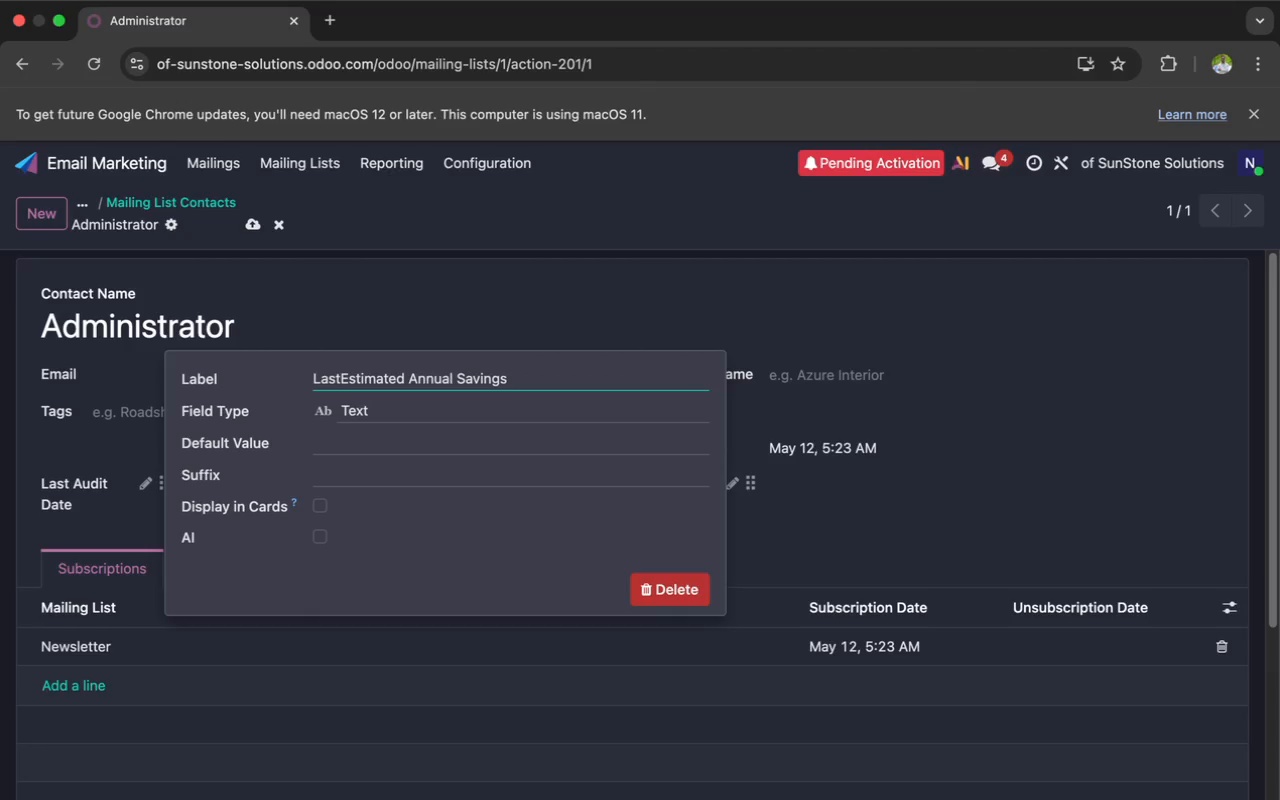 
key(Backspace)
 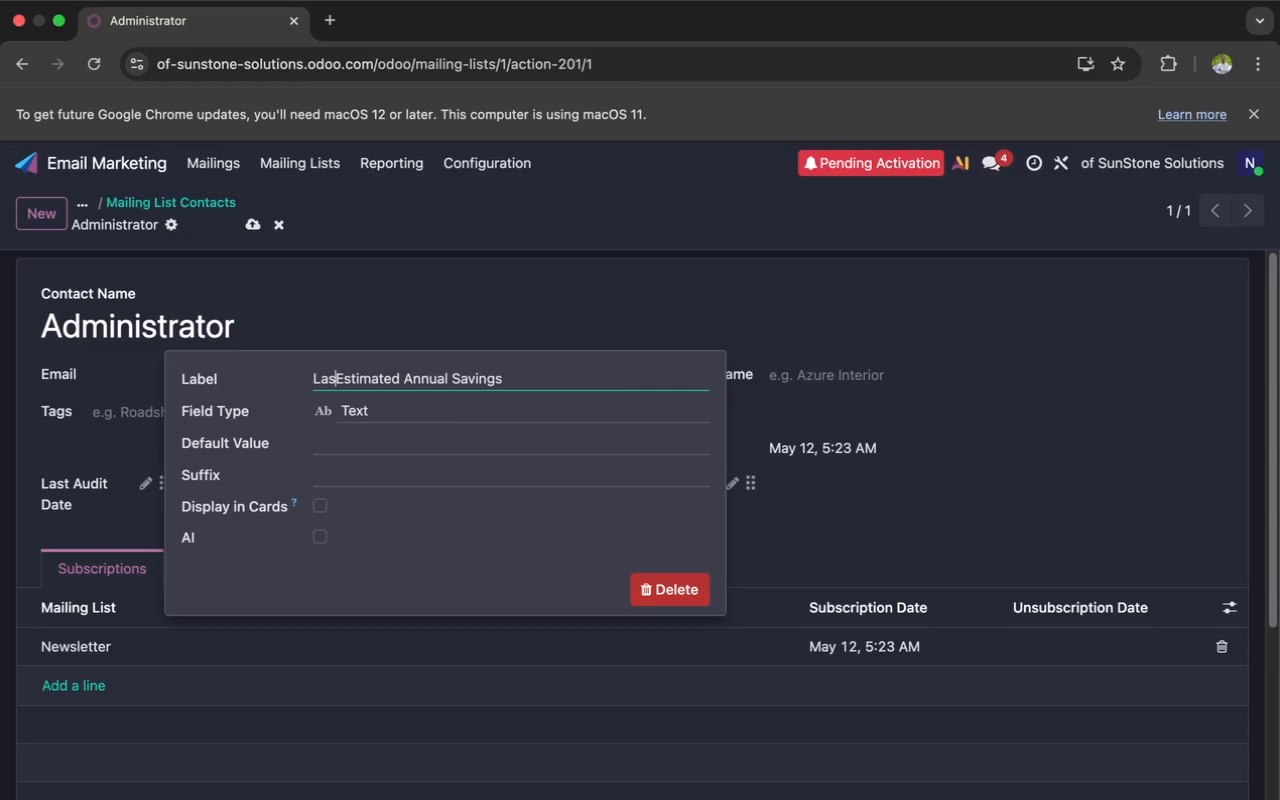 
key(Backspace)
 